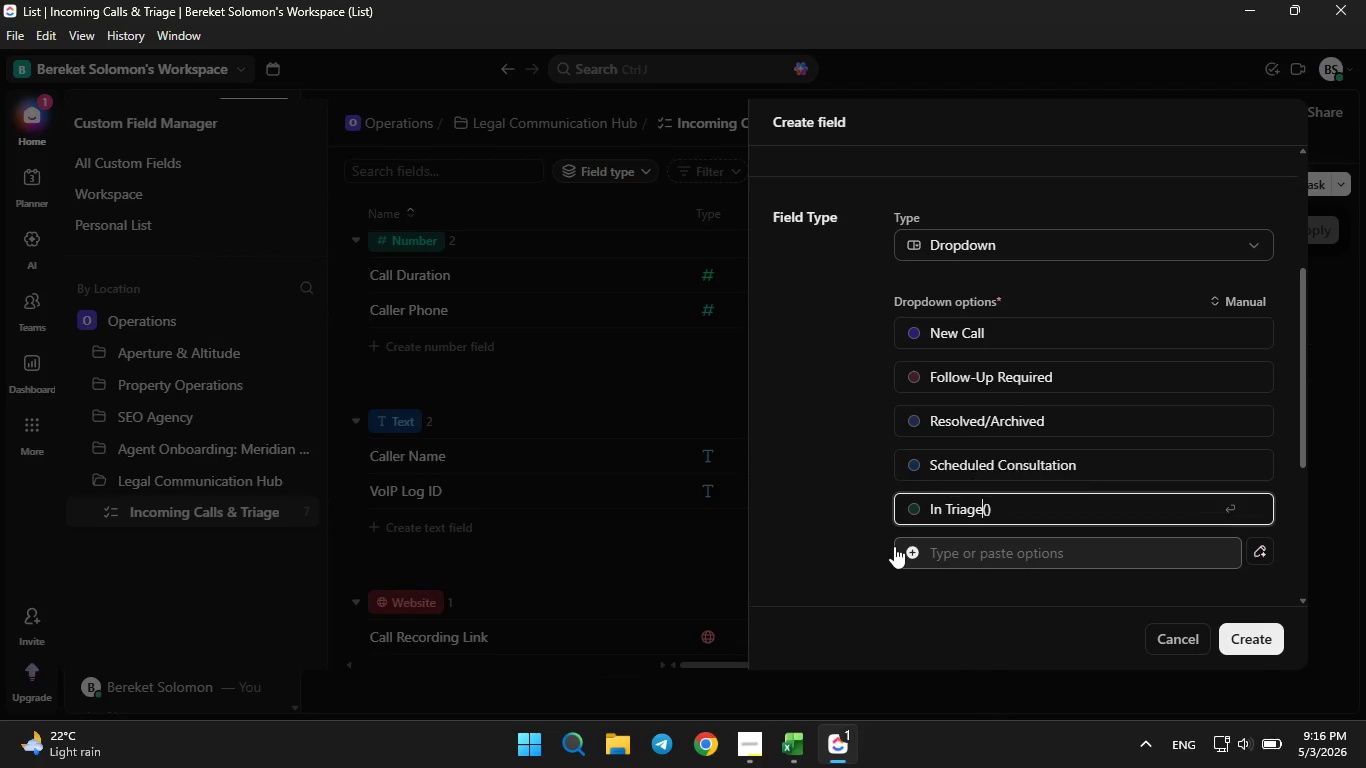 
key(ArrowLeft)
 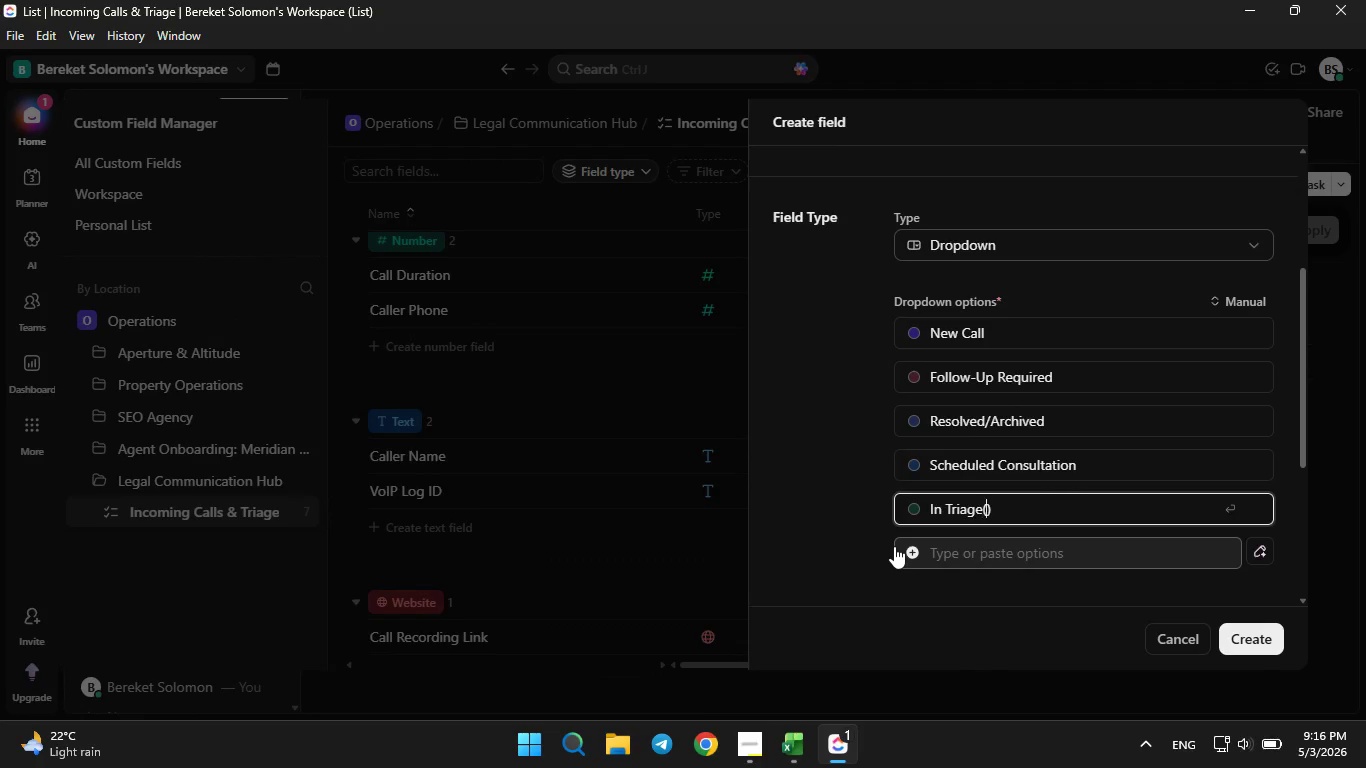 
key(ArrowRight)
 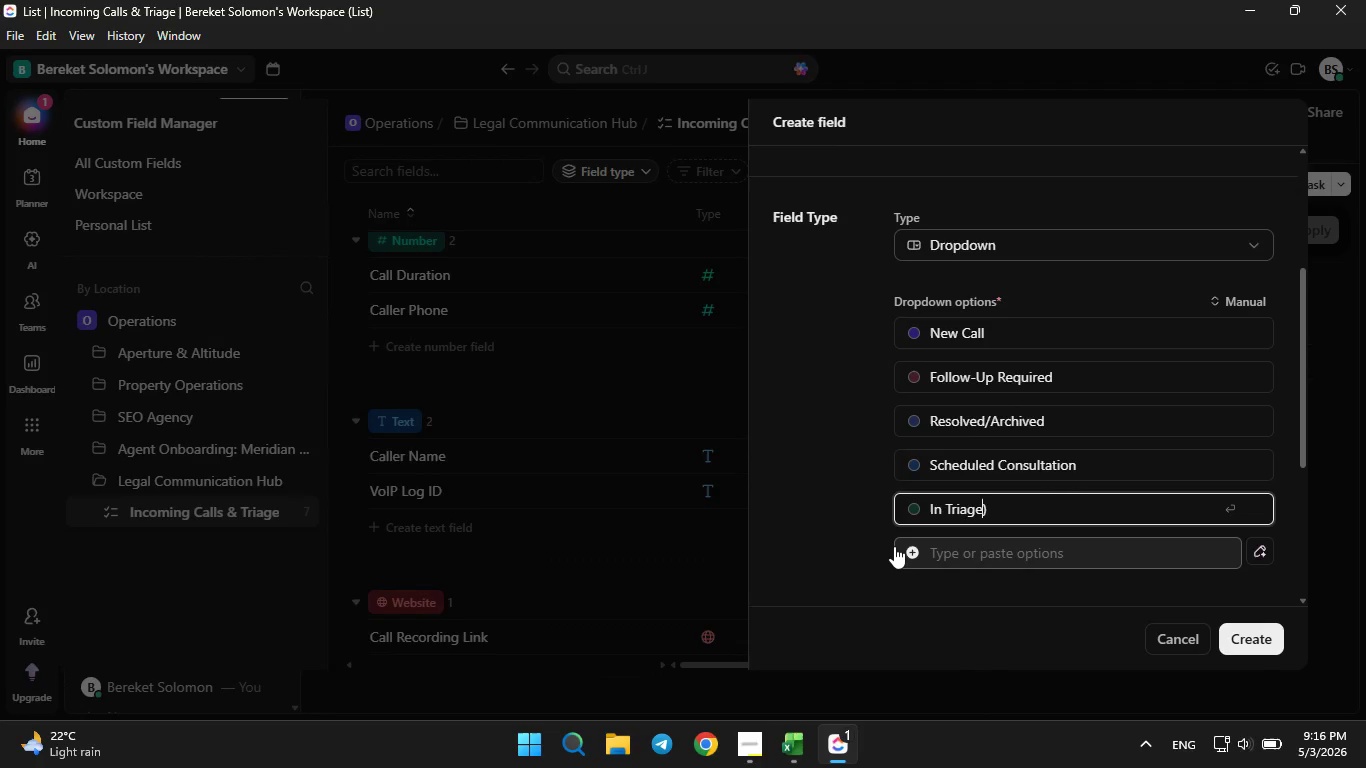 
key(Backspace)
 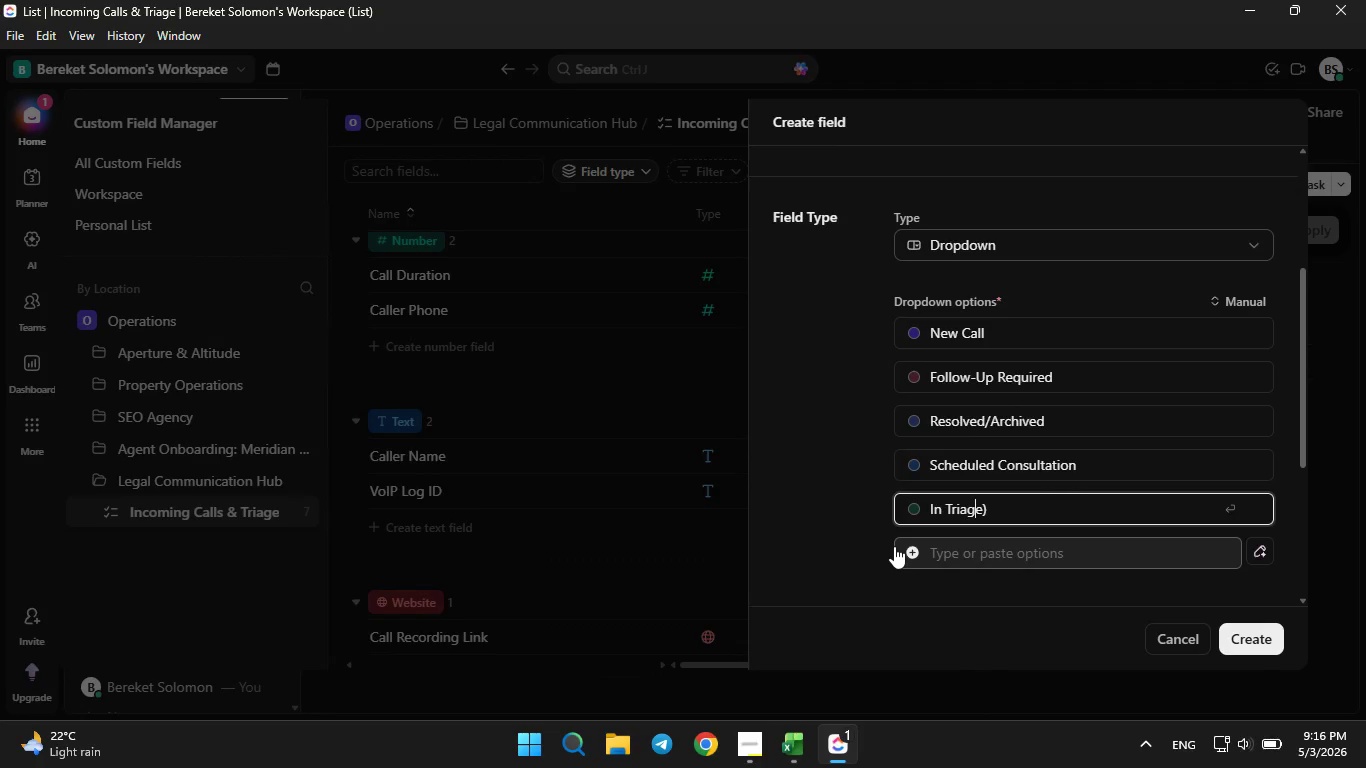 
key(ArrowLeft)
 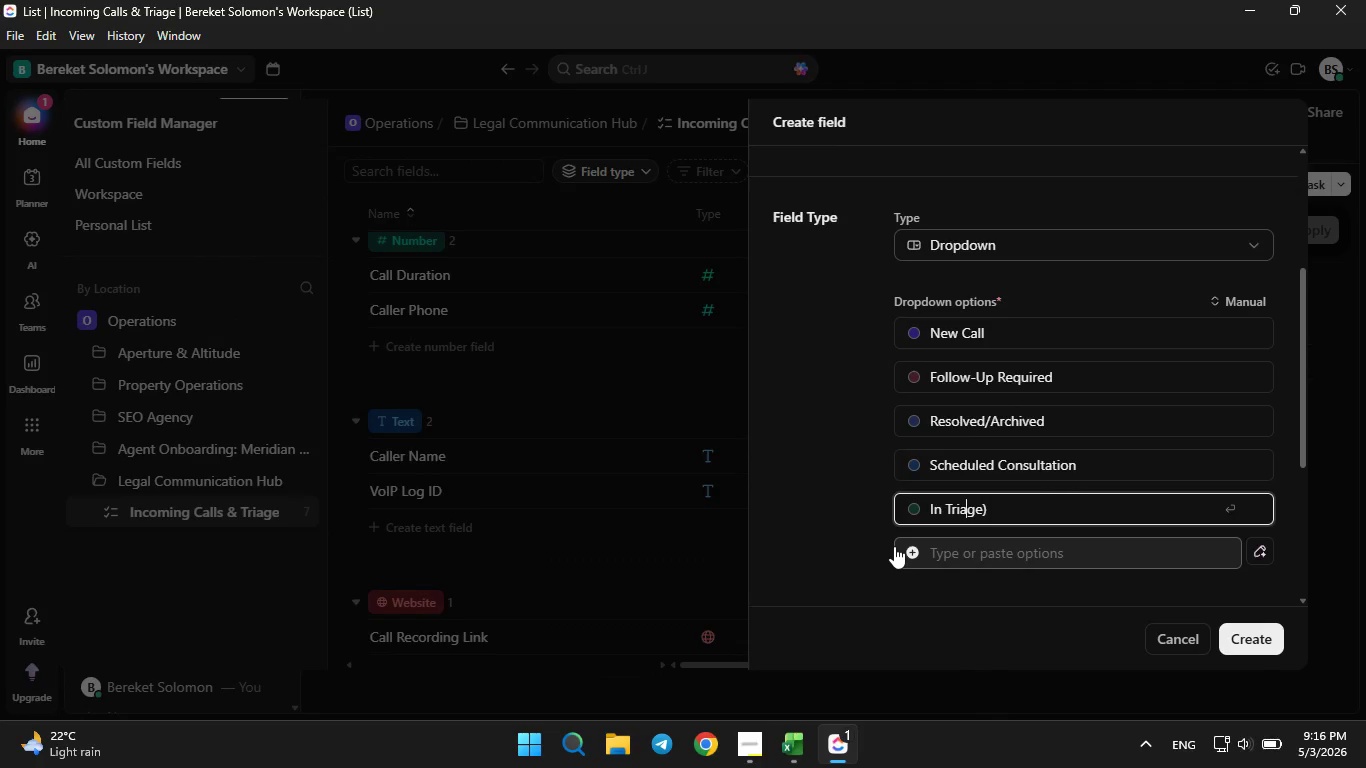 
key(ArrowLeft)
 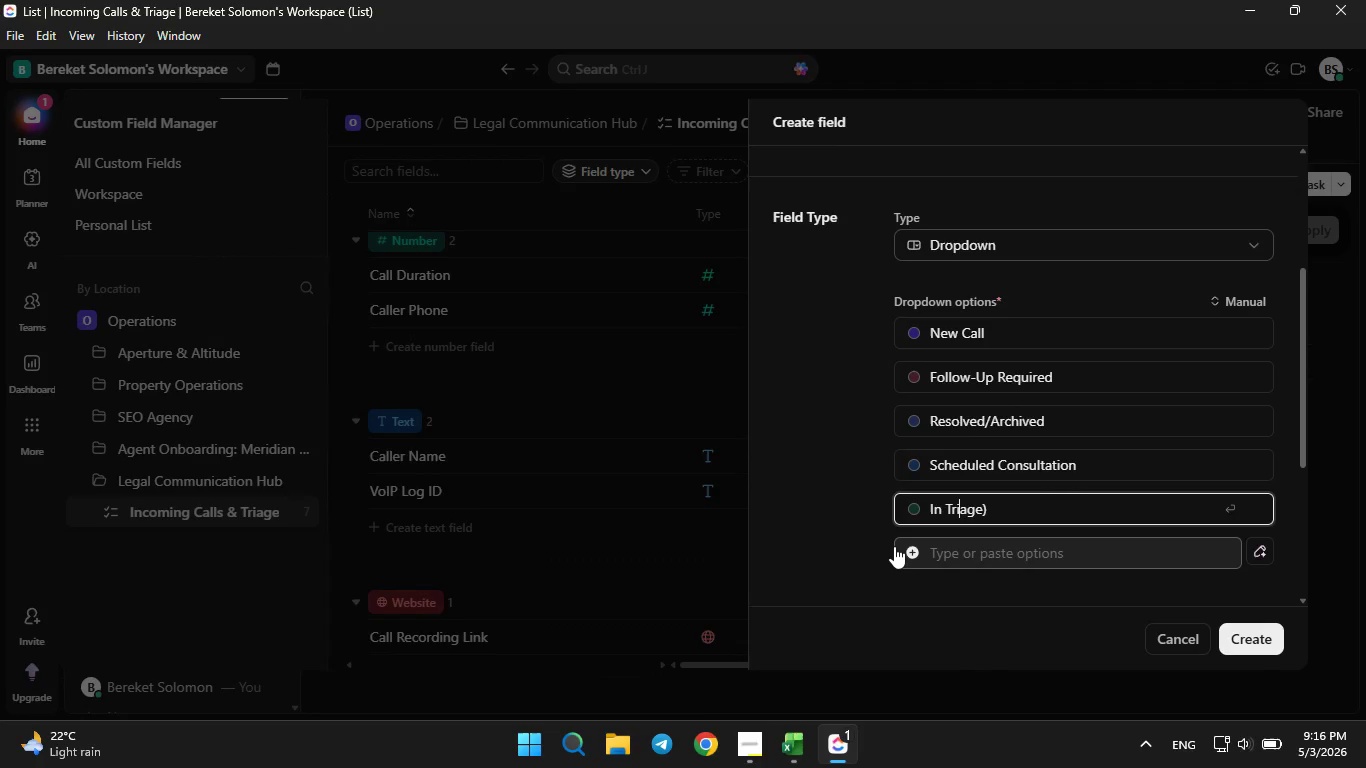 
key(ArrowLeft)
 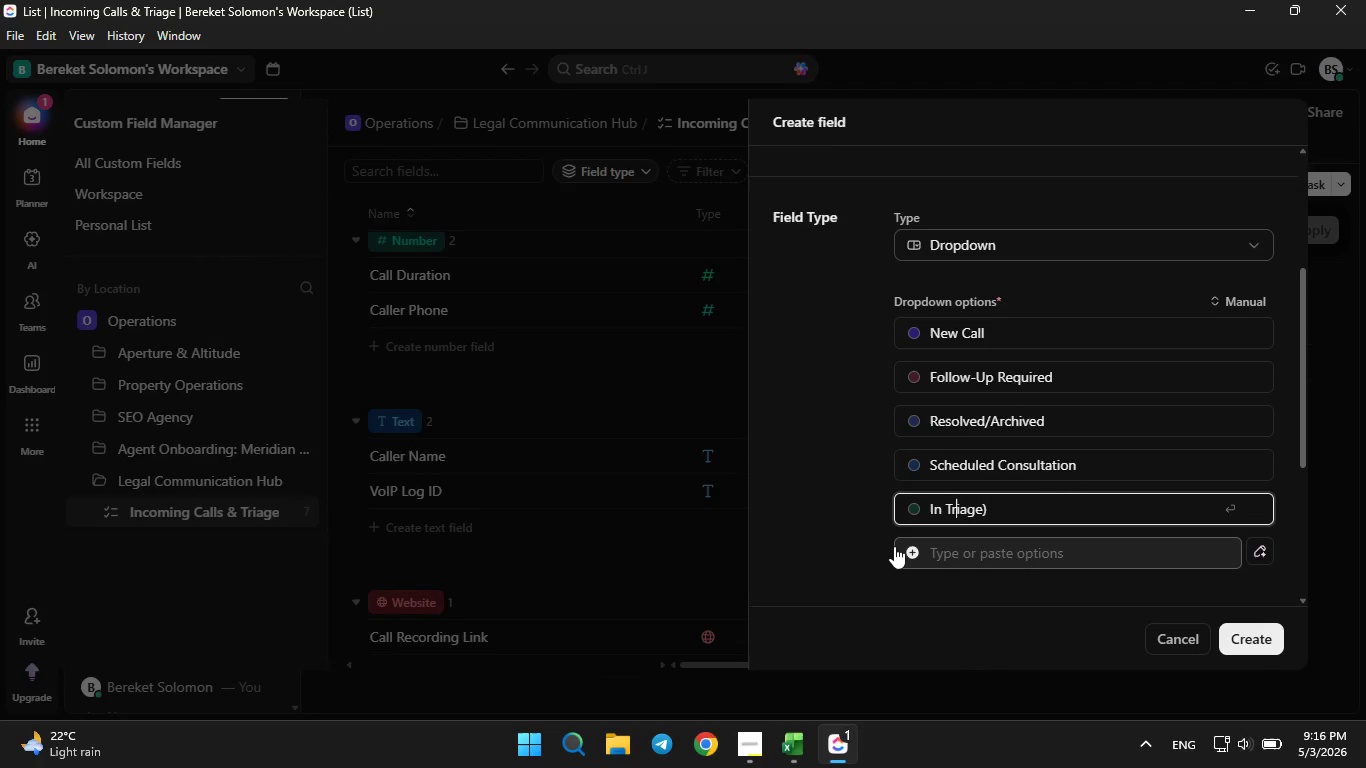 
key(ArrowLeft)
 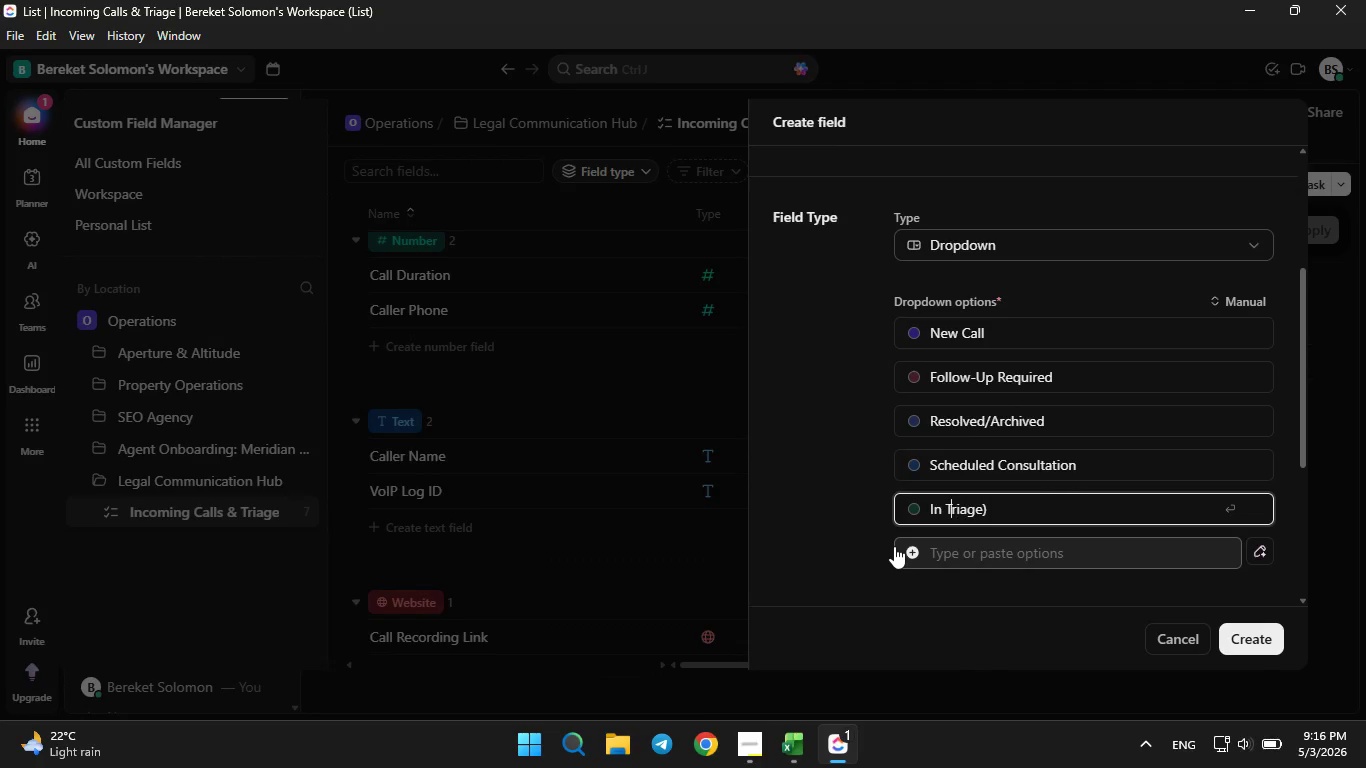 
key(ArrowLeft)
 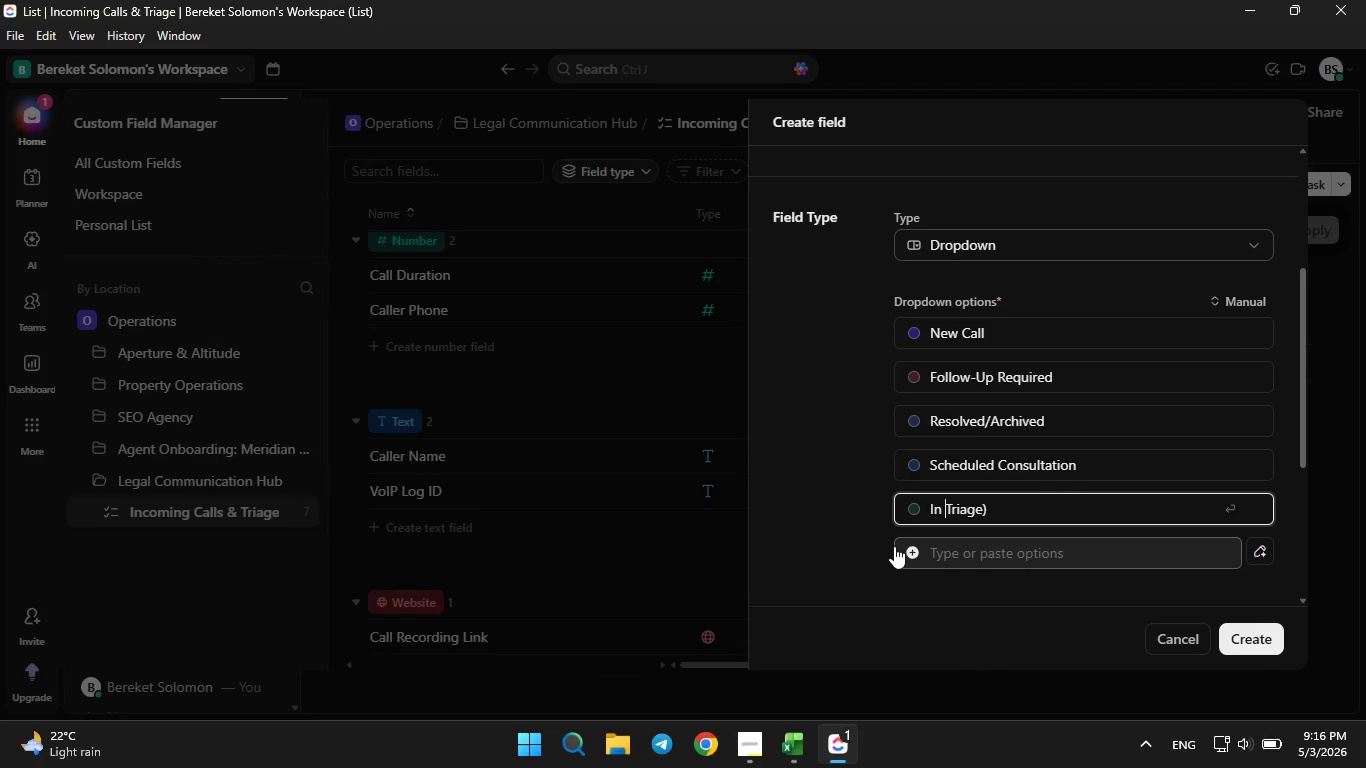 
key(ArrowLeft)
 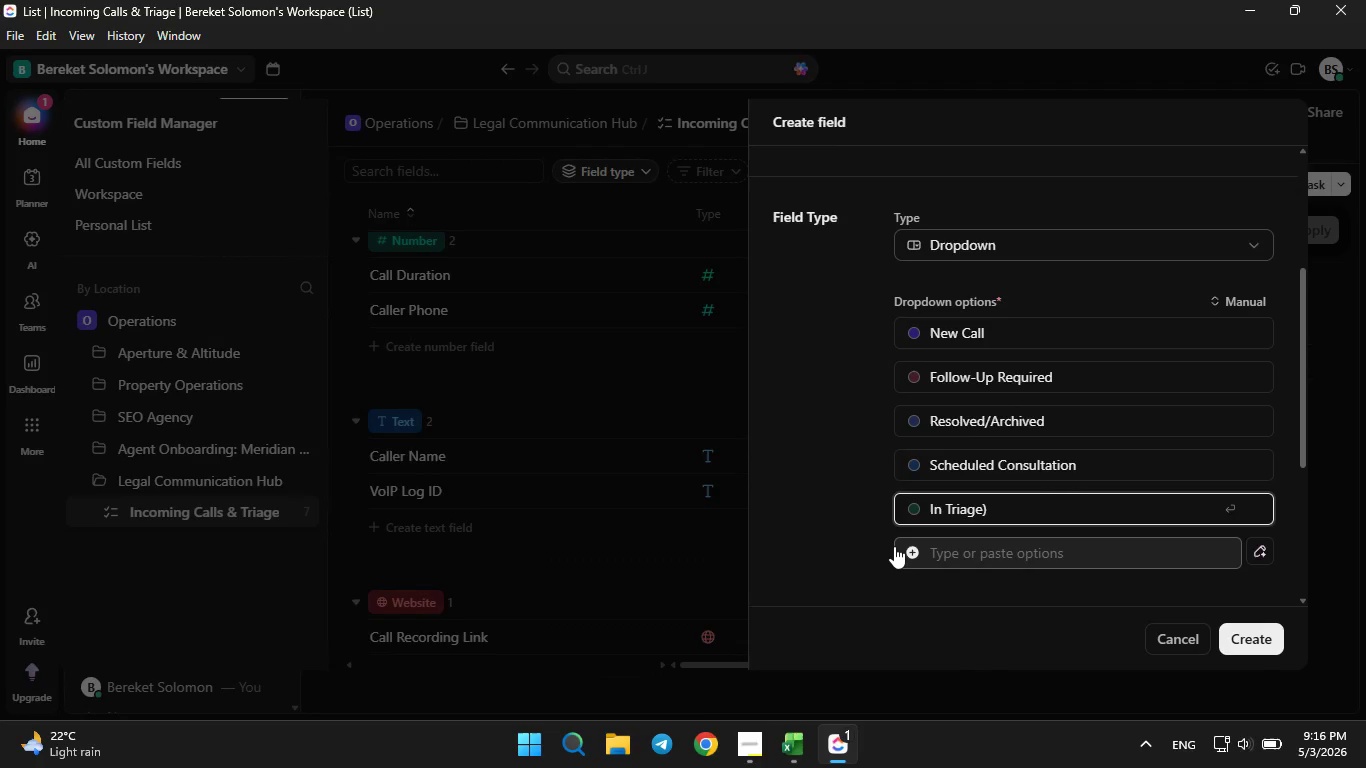 
key(Shift+9)
 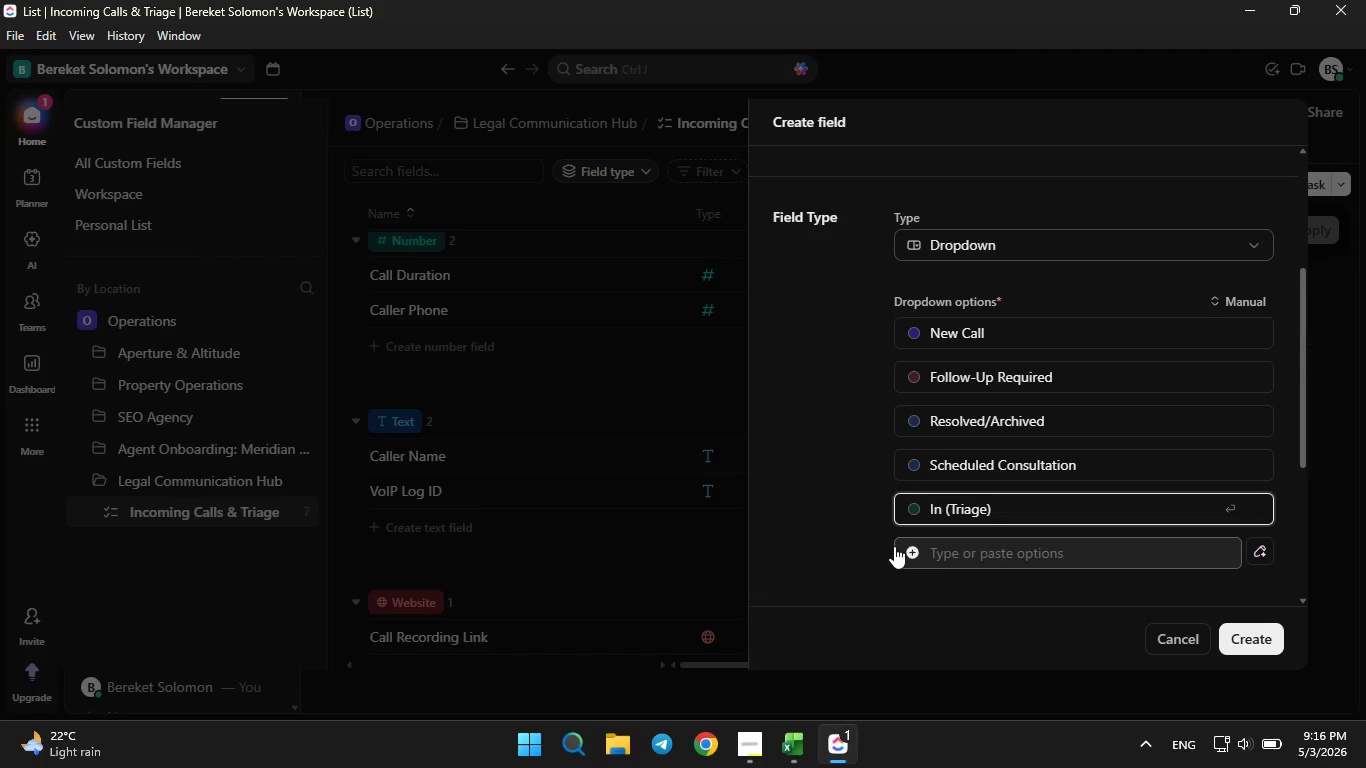 
key(ArrowLeft)
 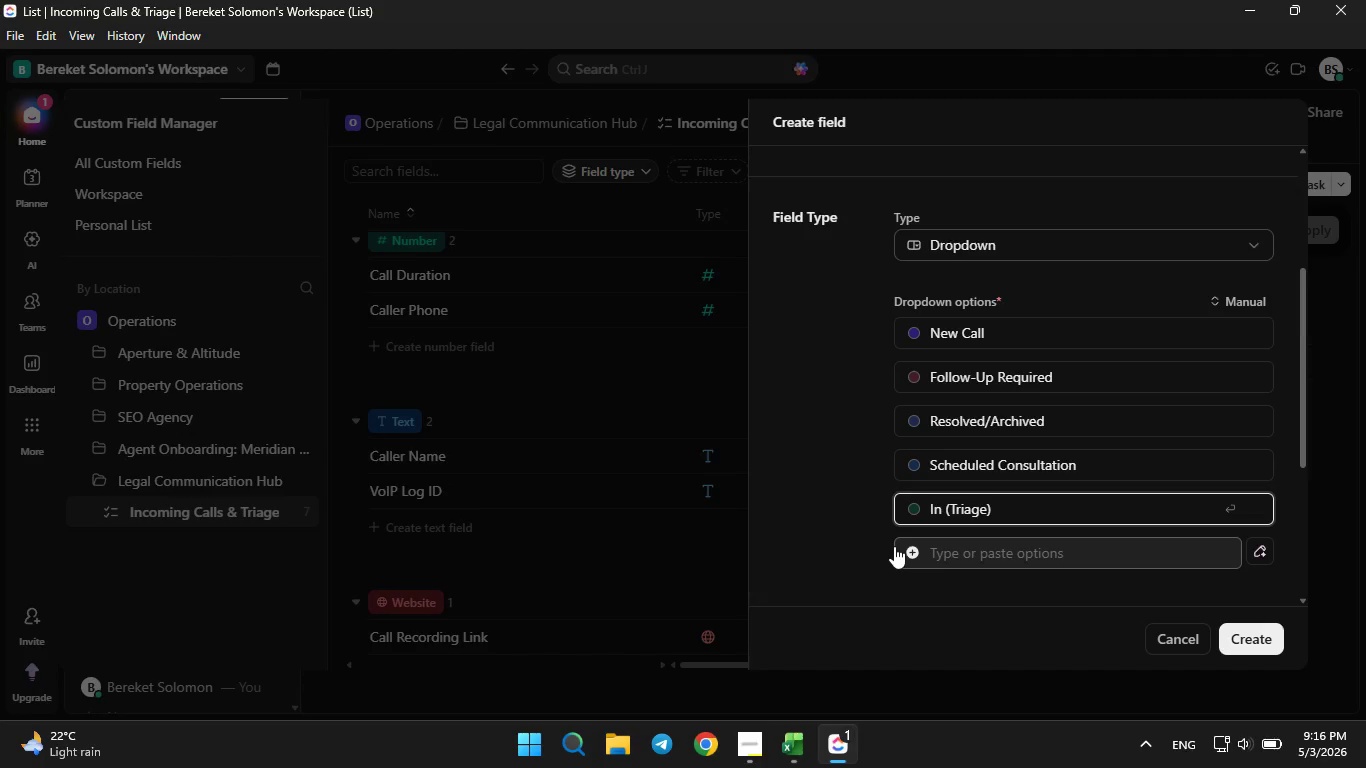 
type(Po)
key(Backspace)
type(rogress)
 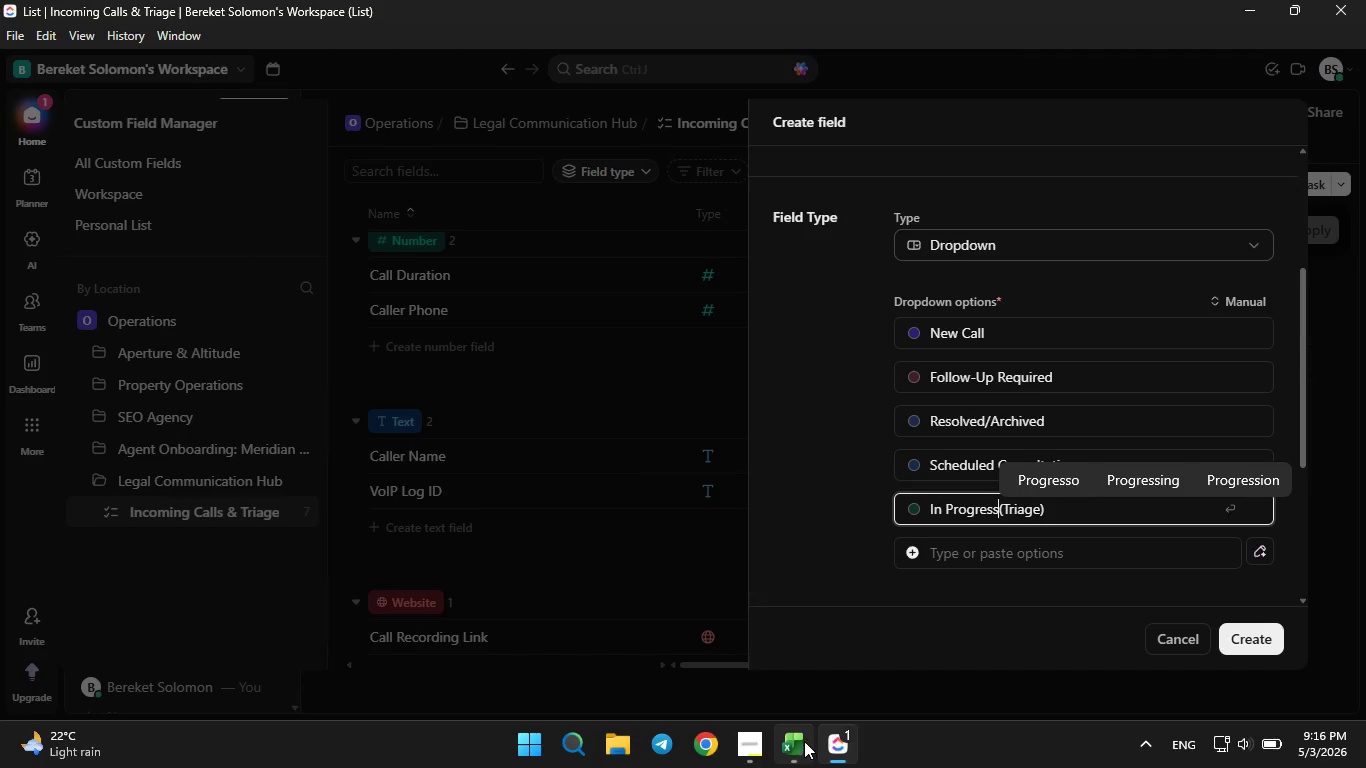 
left_click([801, 742])
 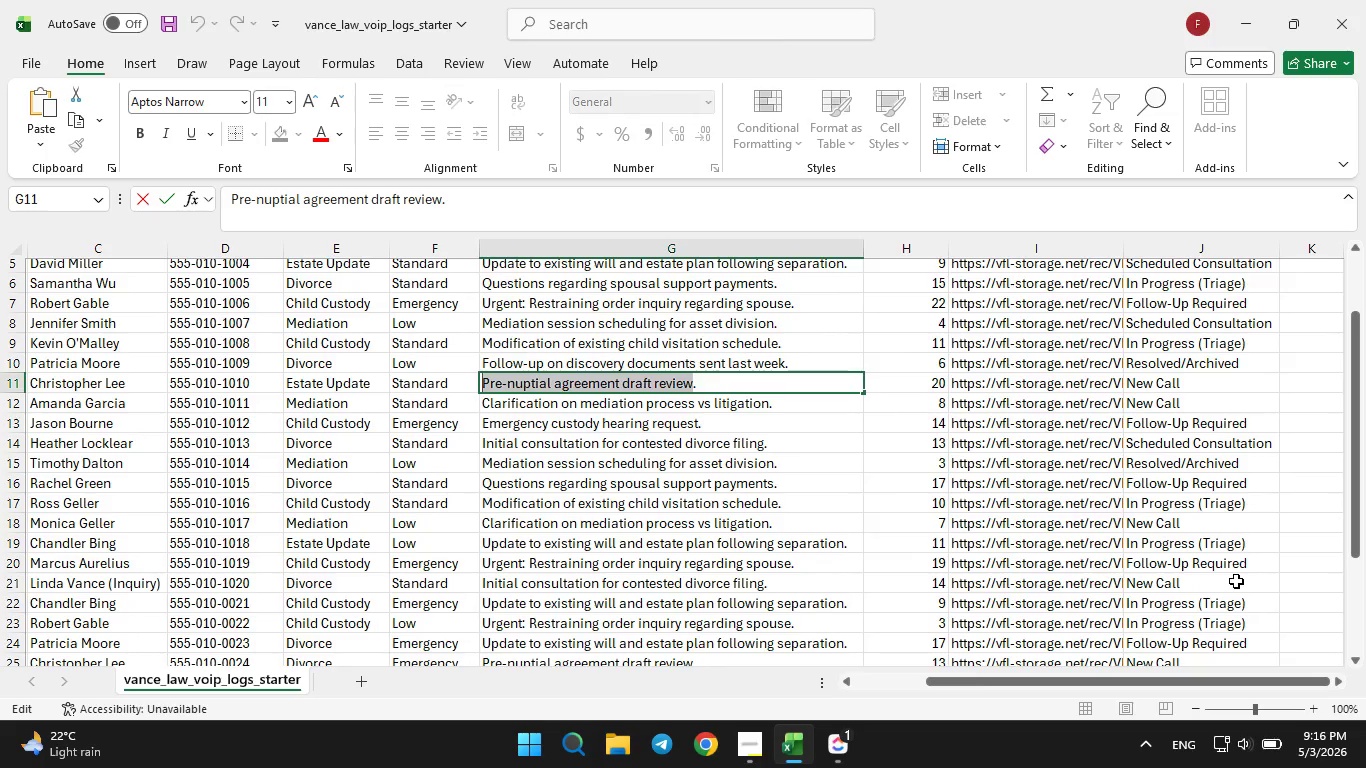 
wait(16.56)
 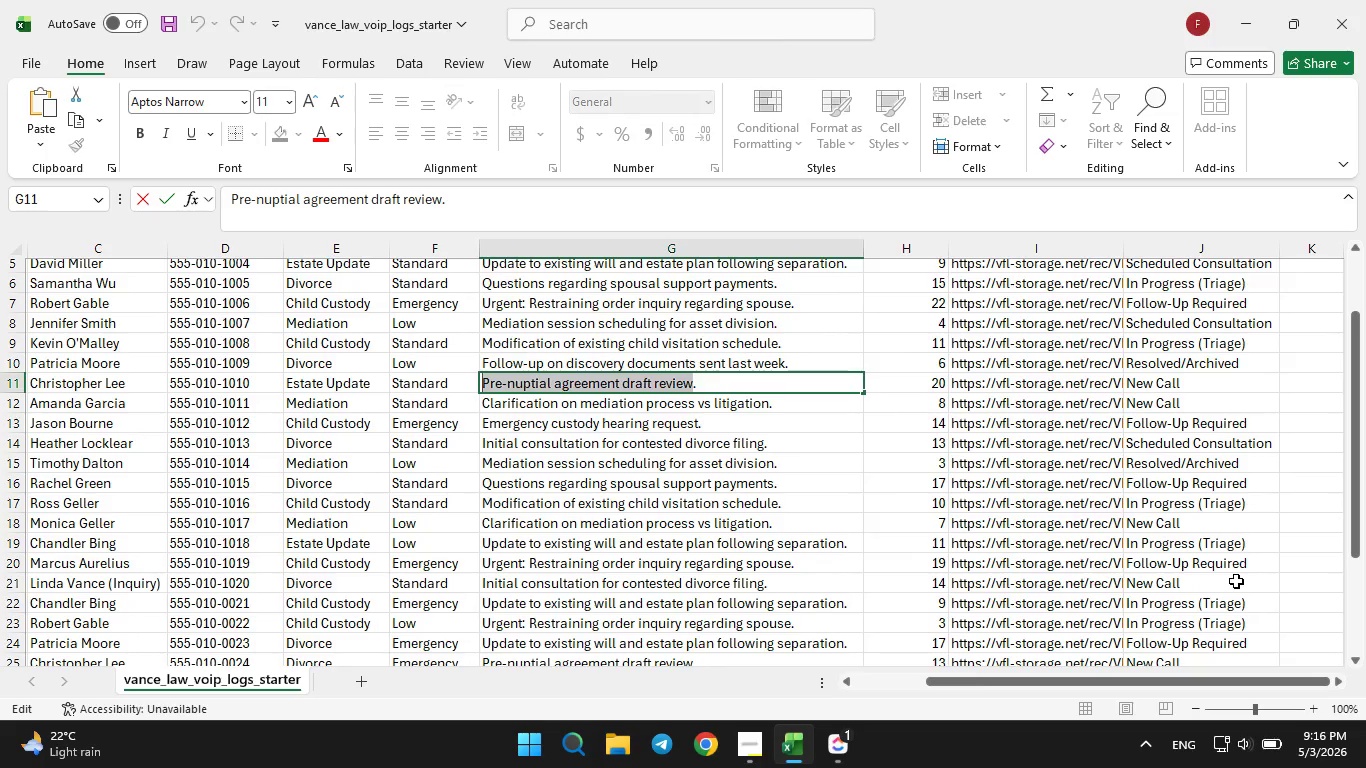 
left_click([846, 743])
 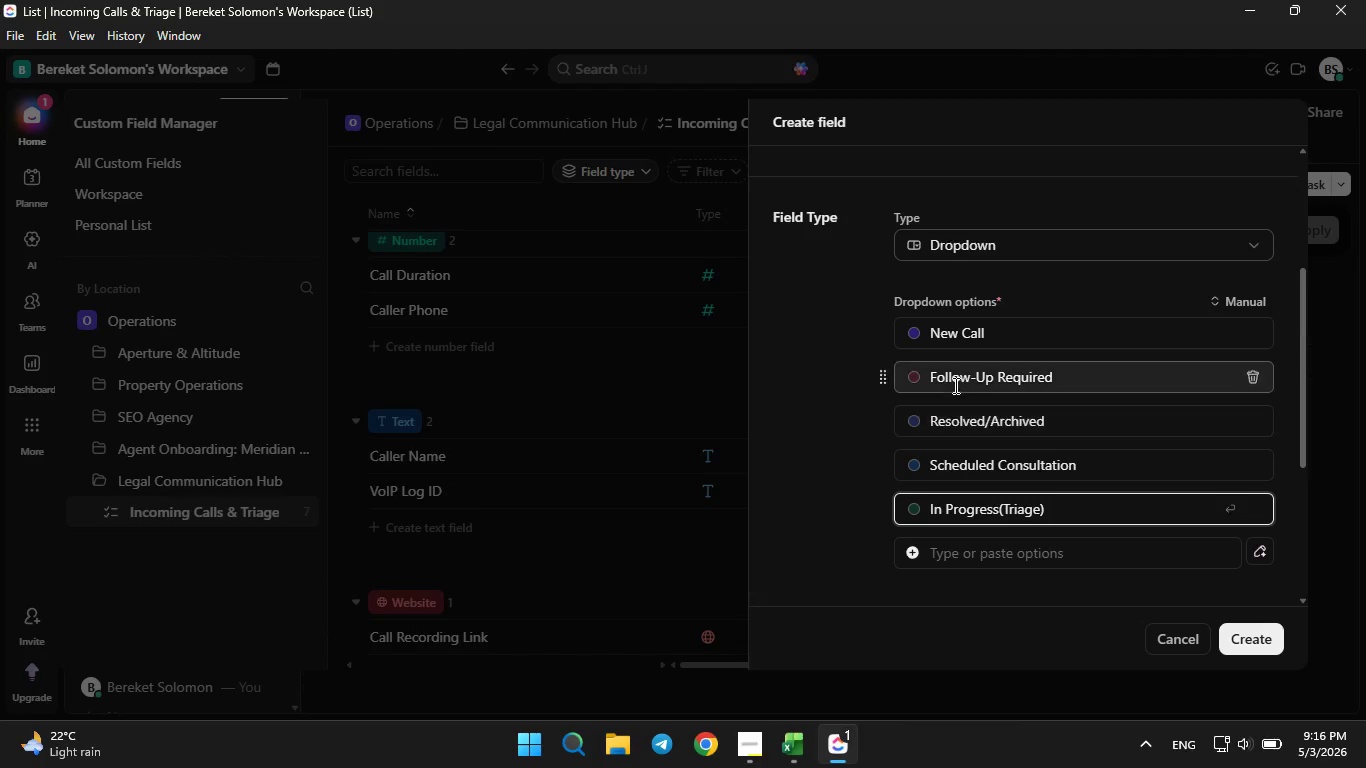 
left_click([914, 338])
 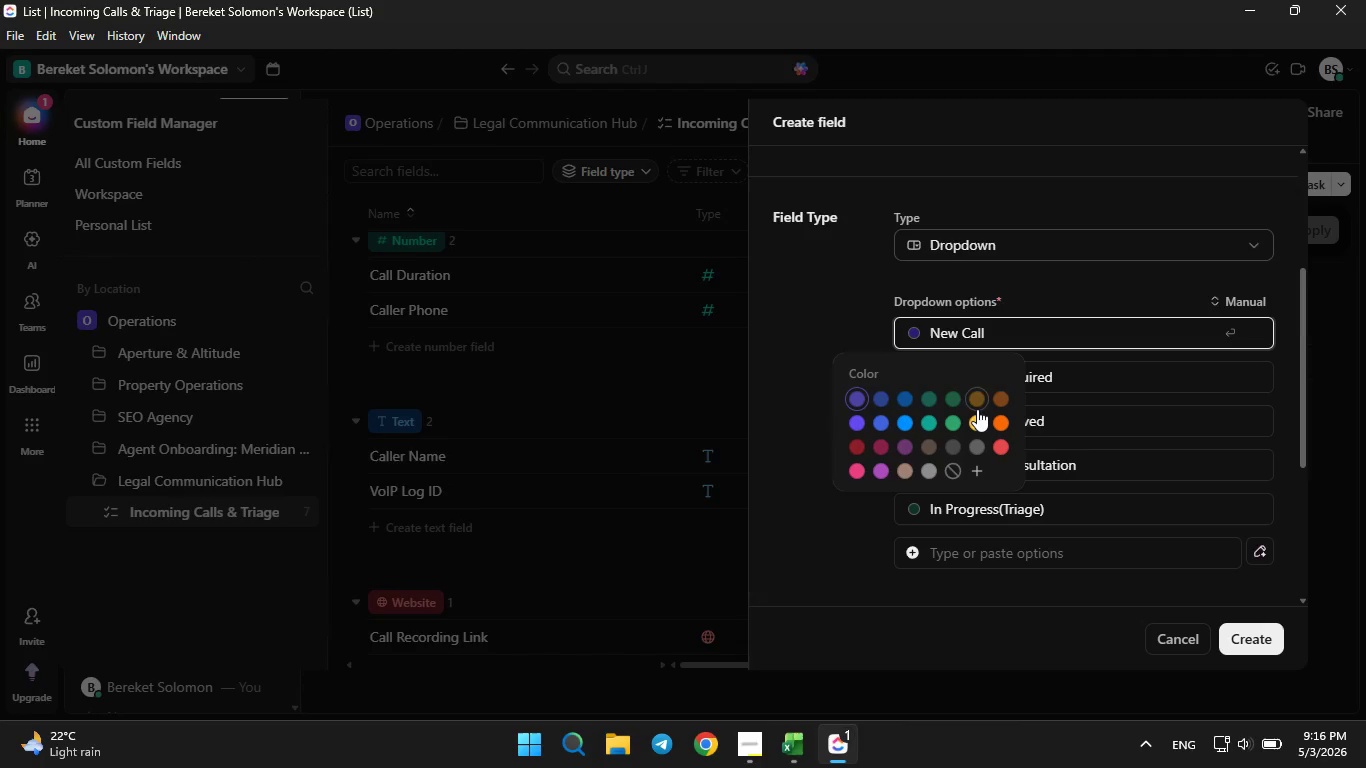 
left_click([954, 417])
 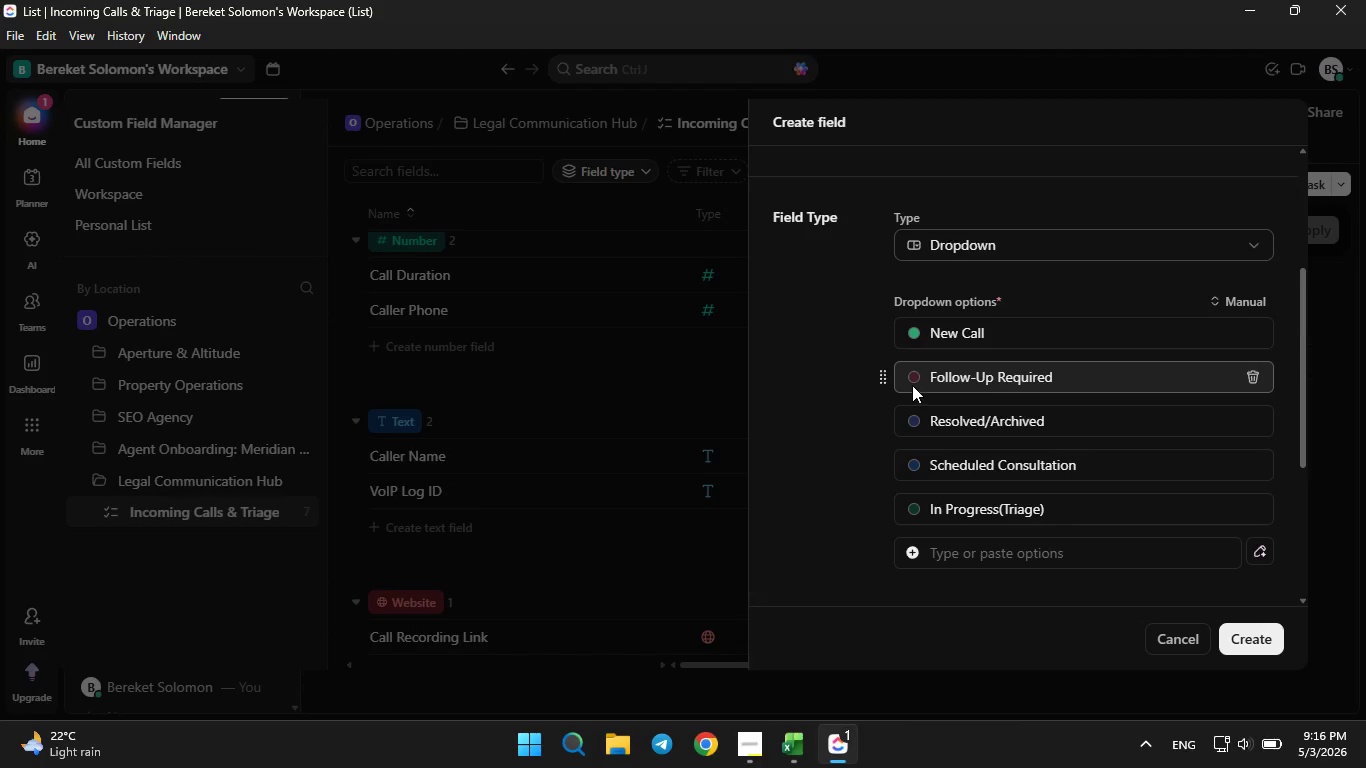 
left_click([912, 384])
 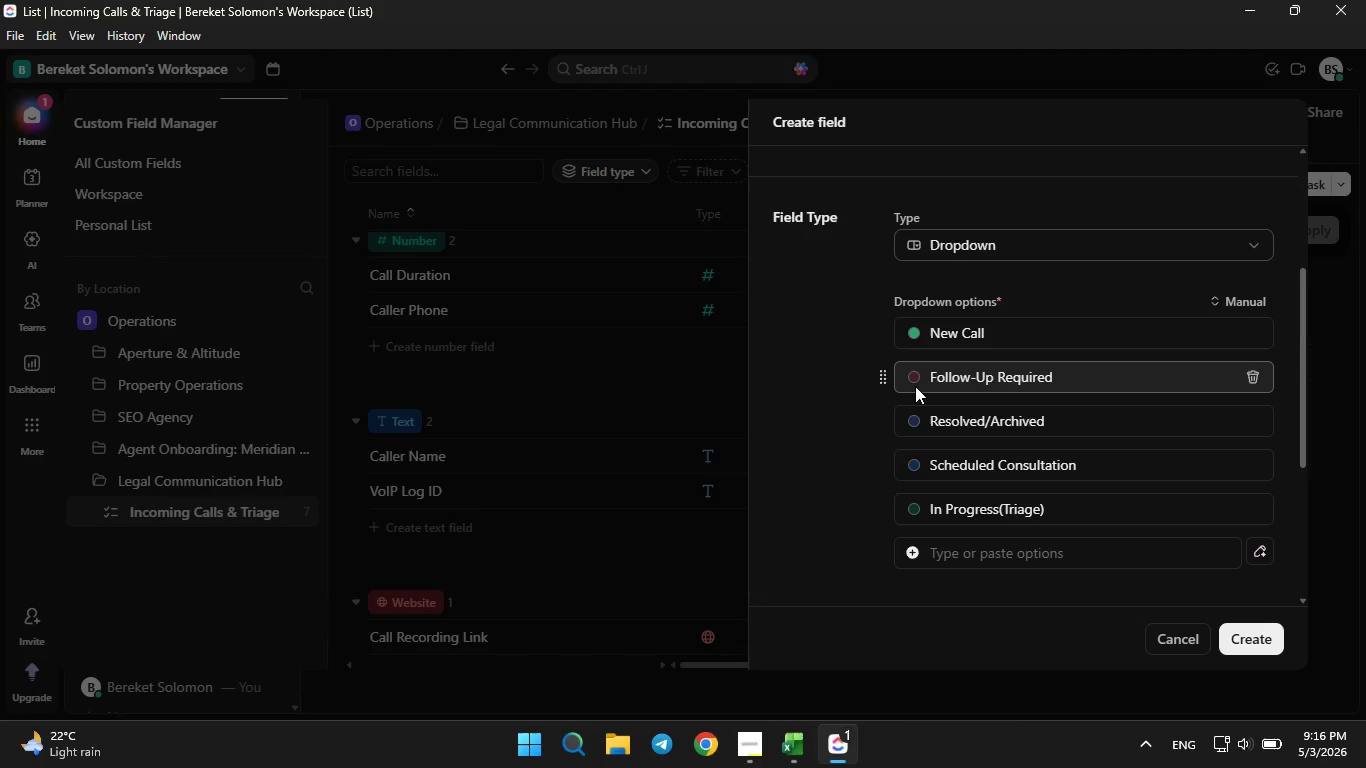 
left_click([915, 385])
 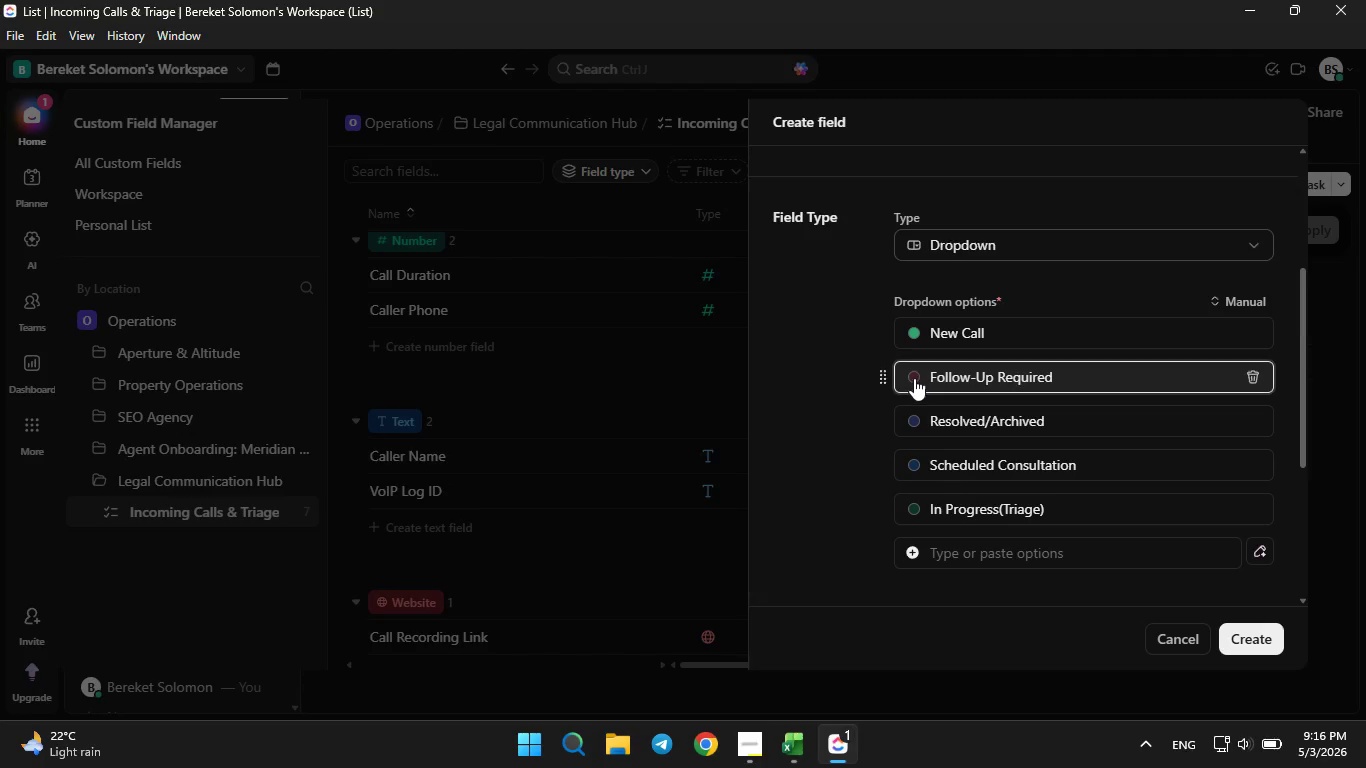 
left_click([914, 378])
 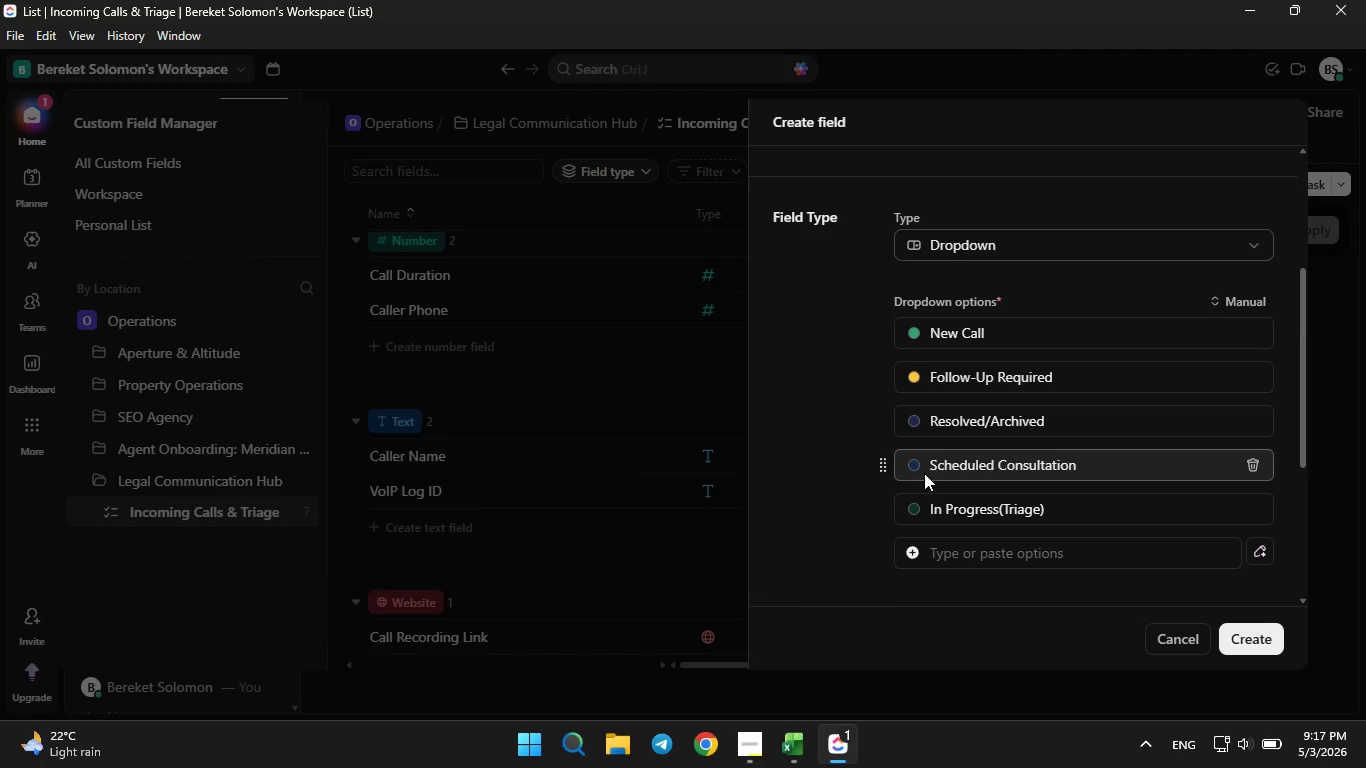 
double_click([916, 462])
 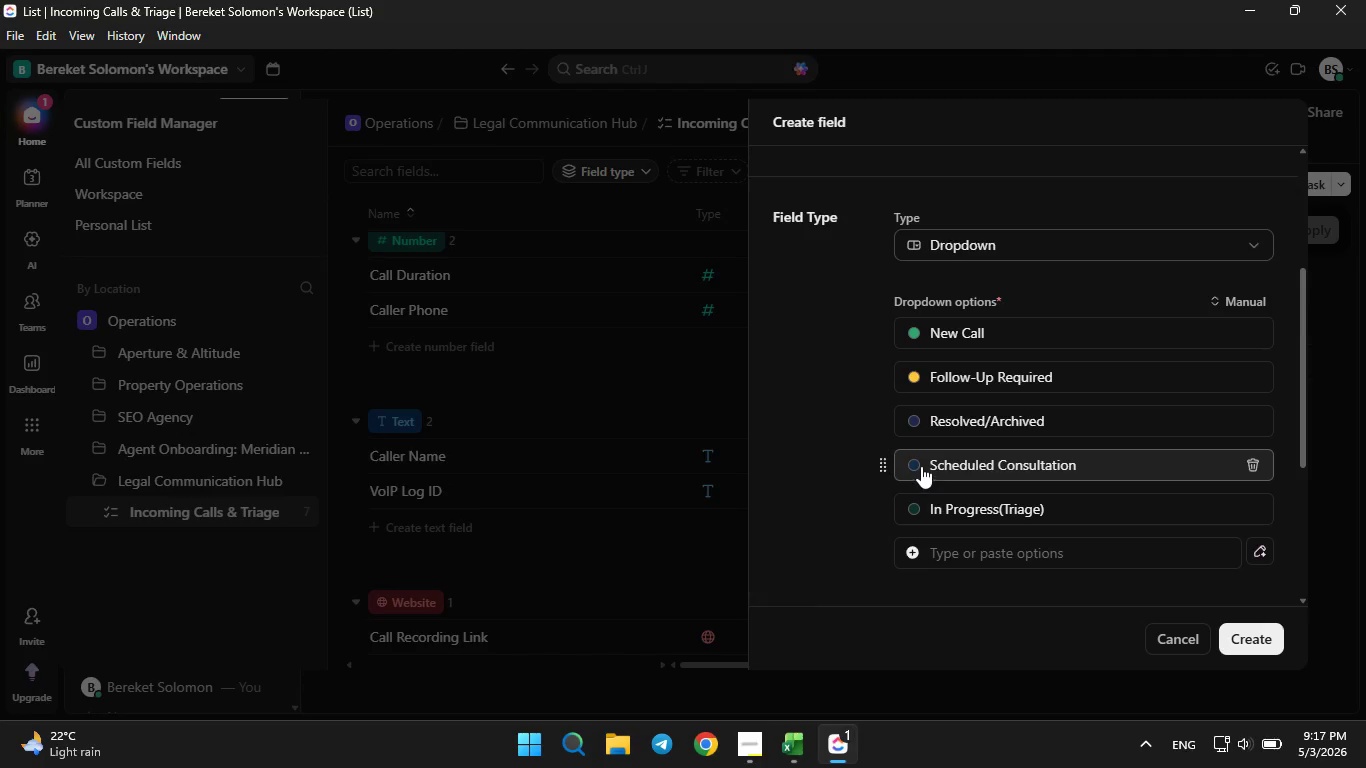 
left_click([915, 463])
 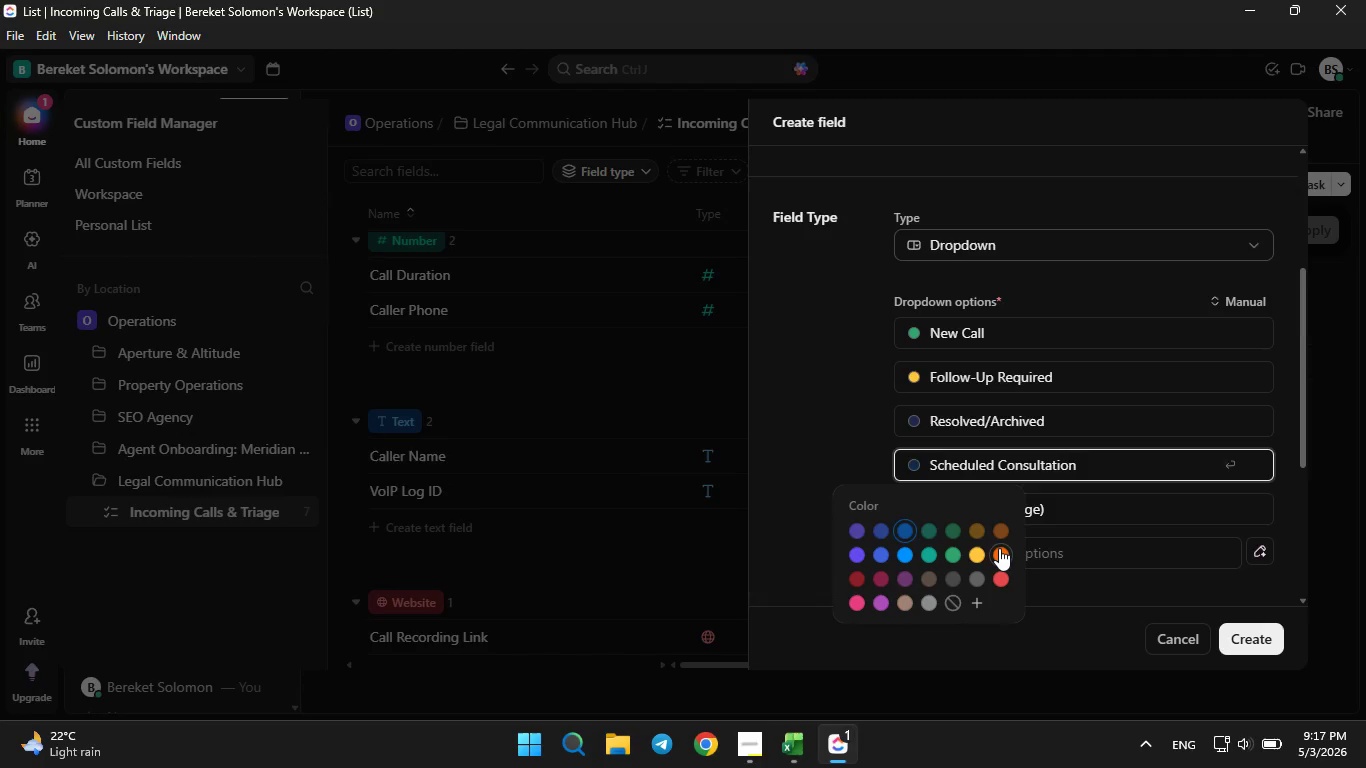 
left_click([999, 548])
 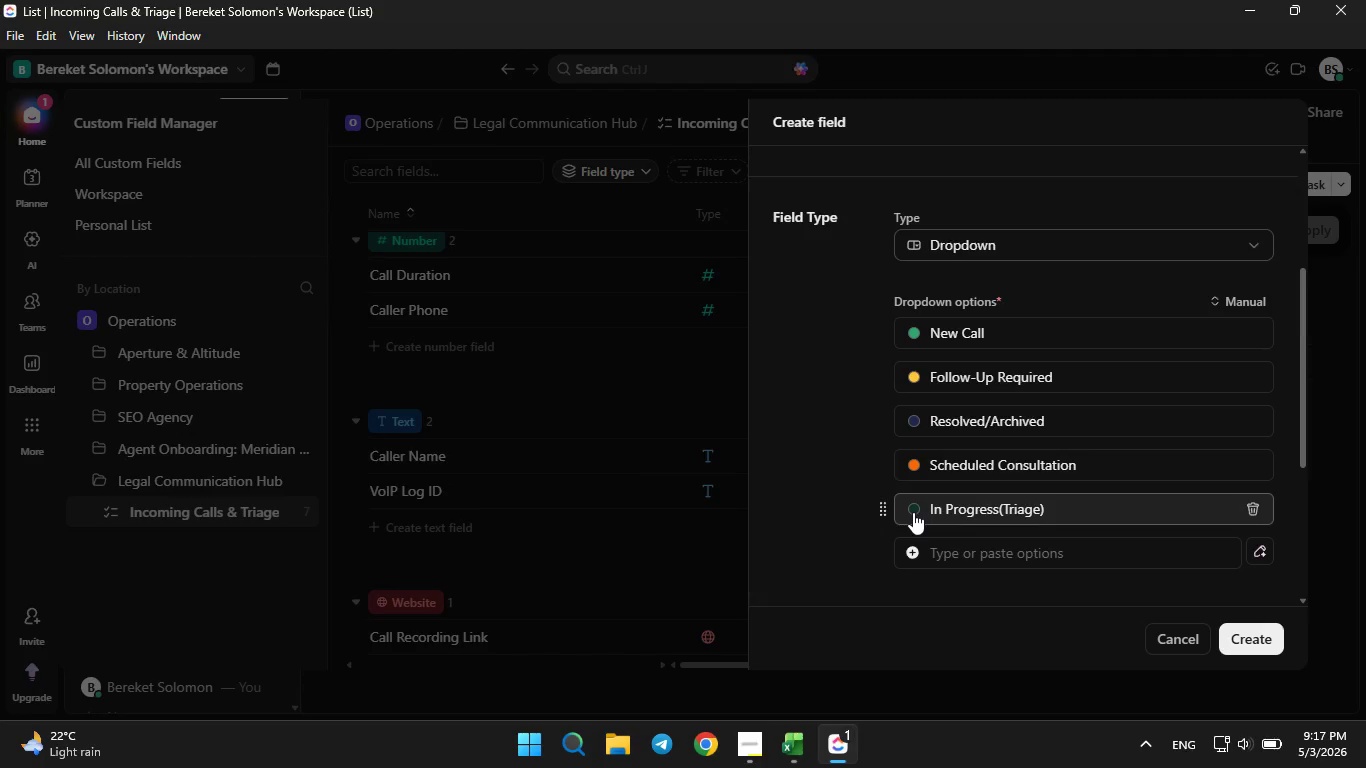 
left_click([913, 512])
 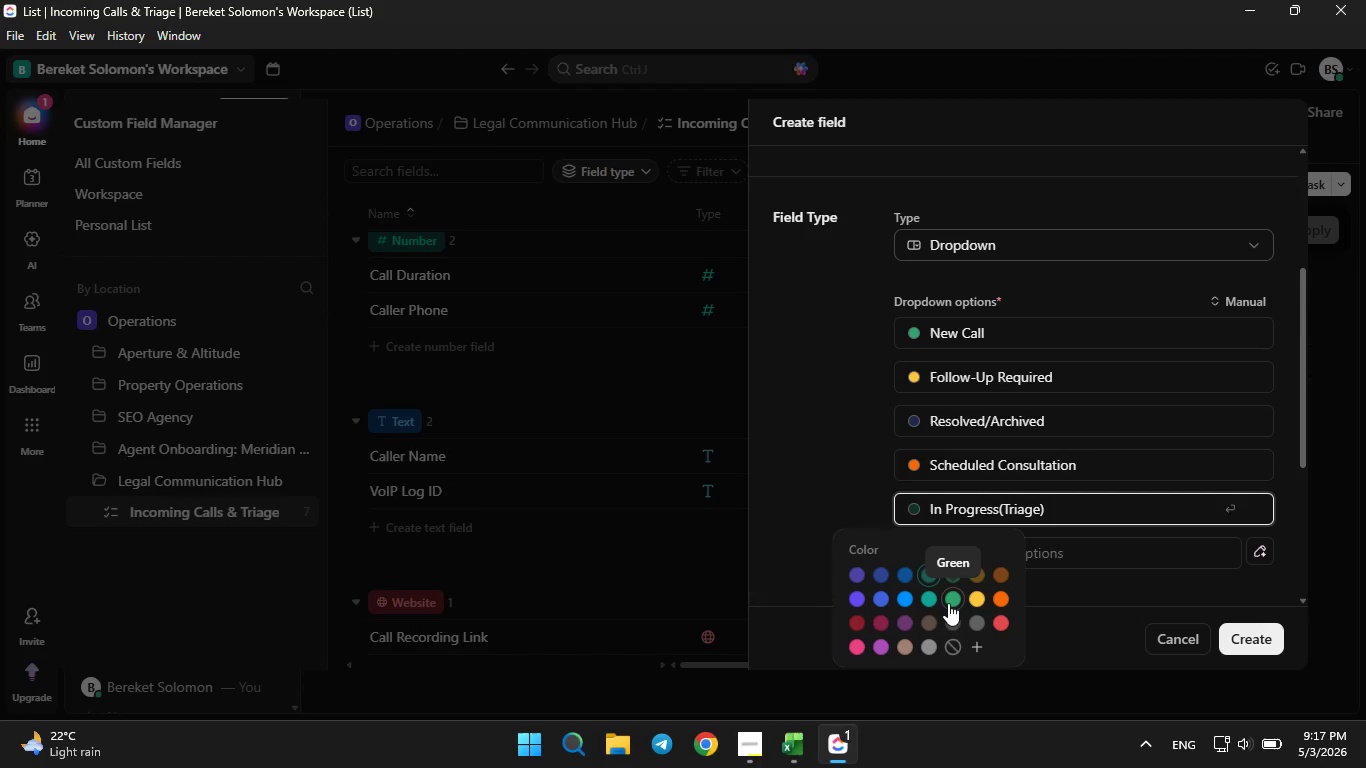 
double_click([948, 603])
 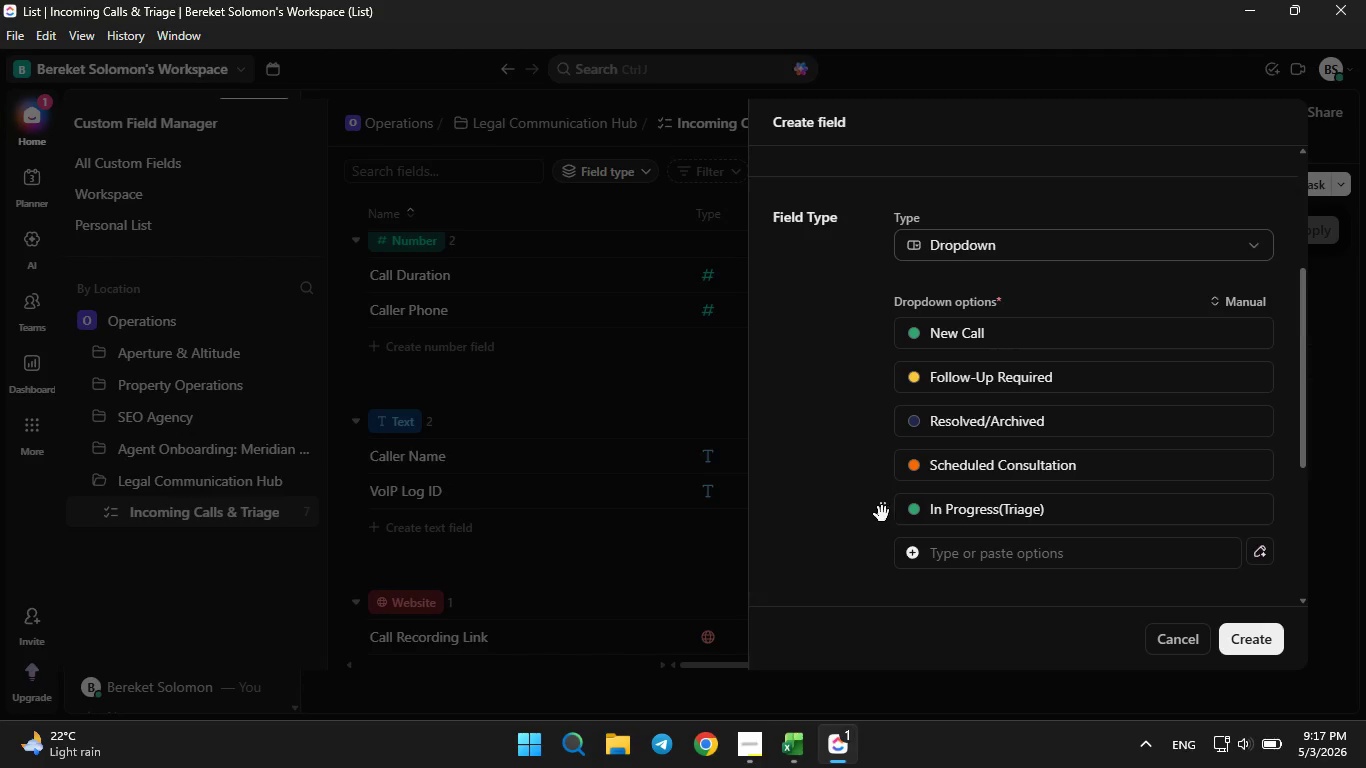 
left_click_drag(start_coordinate=[882, 515], to_coordinate=[877, 383])
 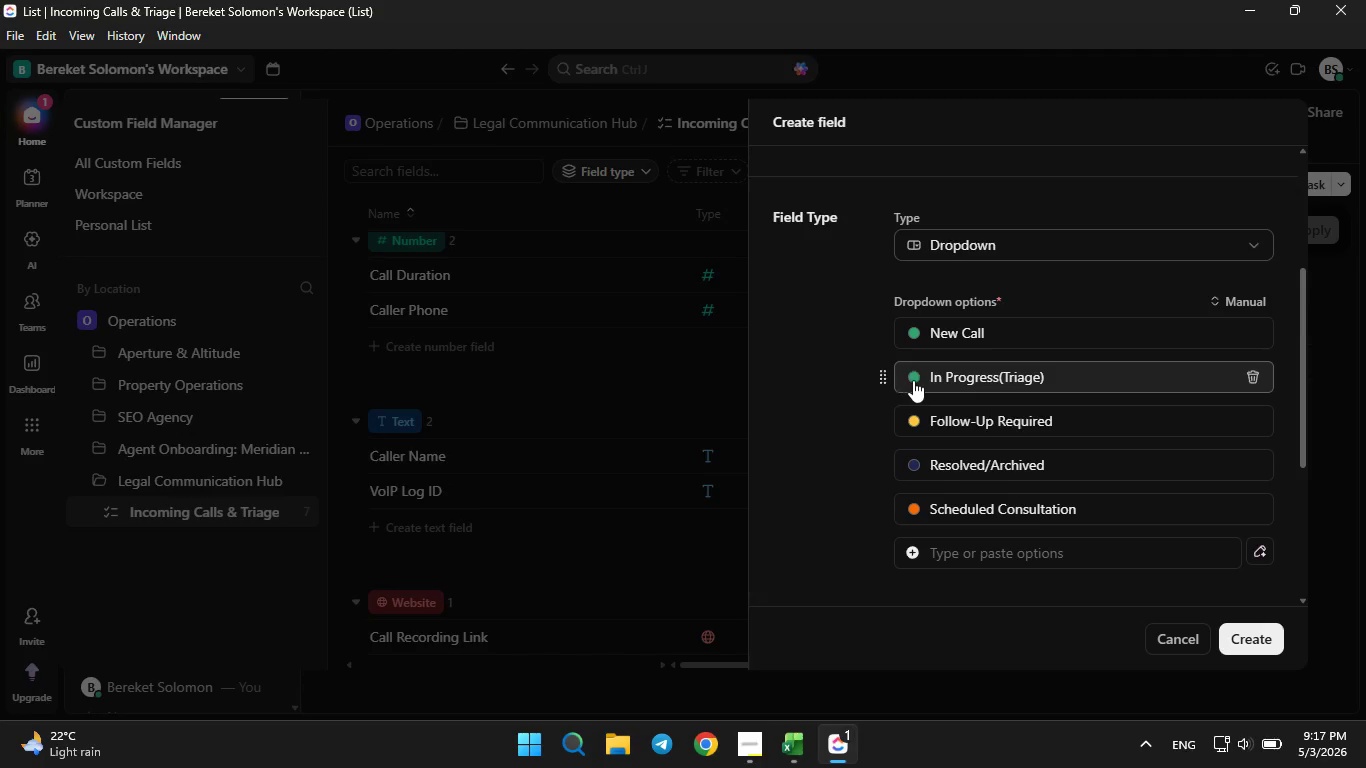 
left_click([913, 380])
 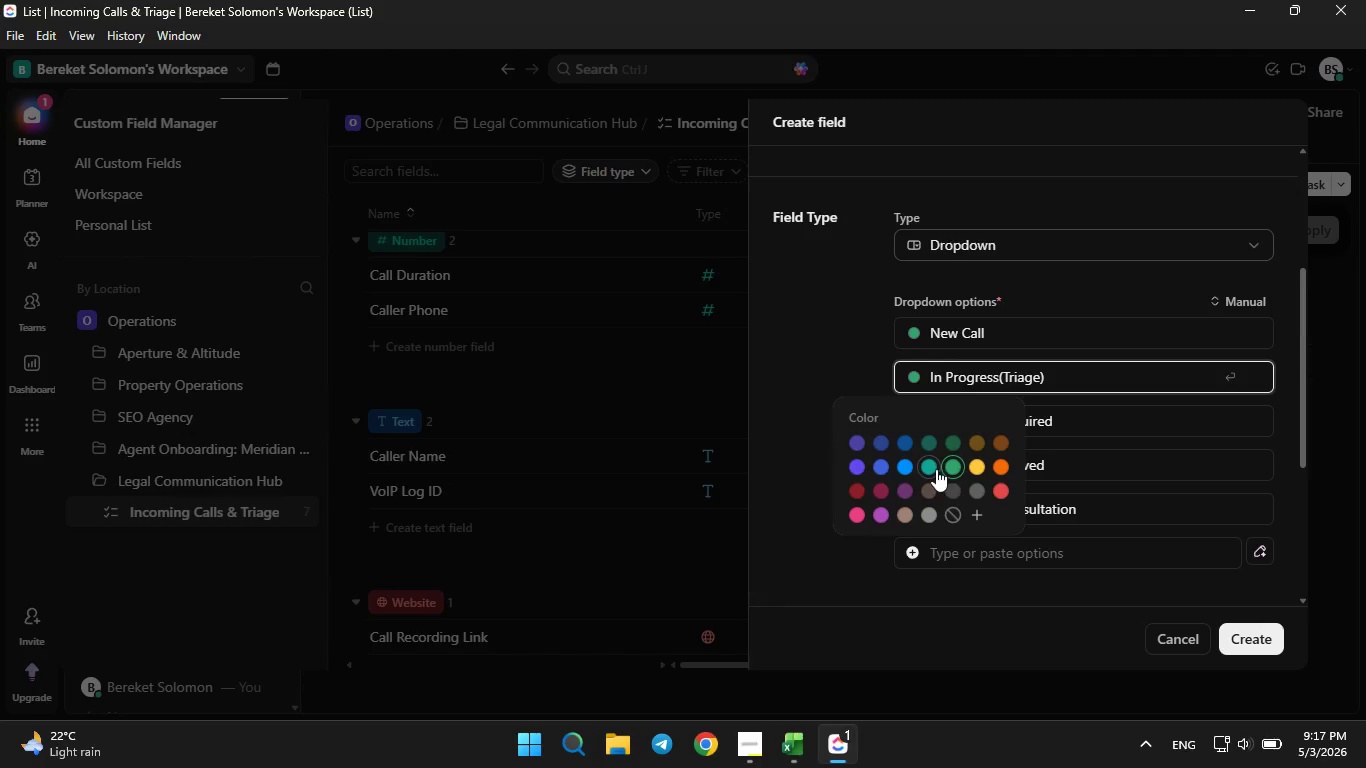 
left_click([936, 469])
 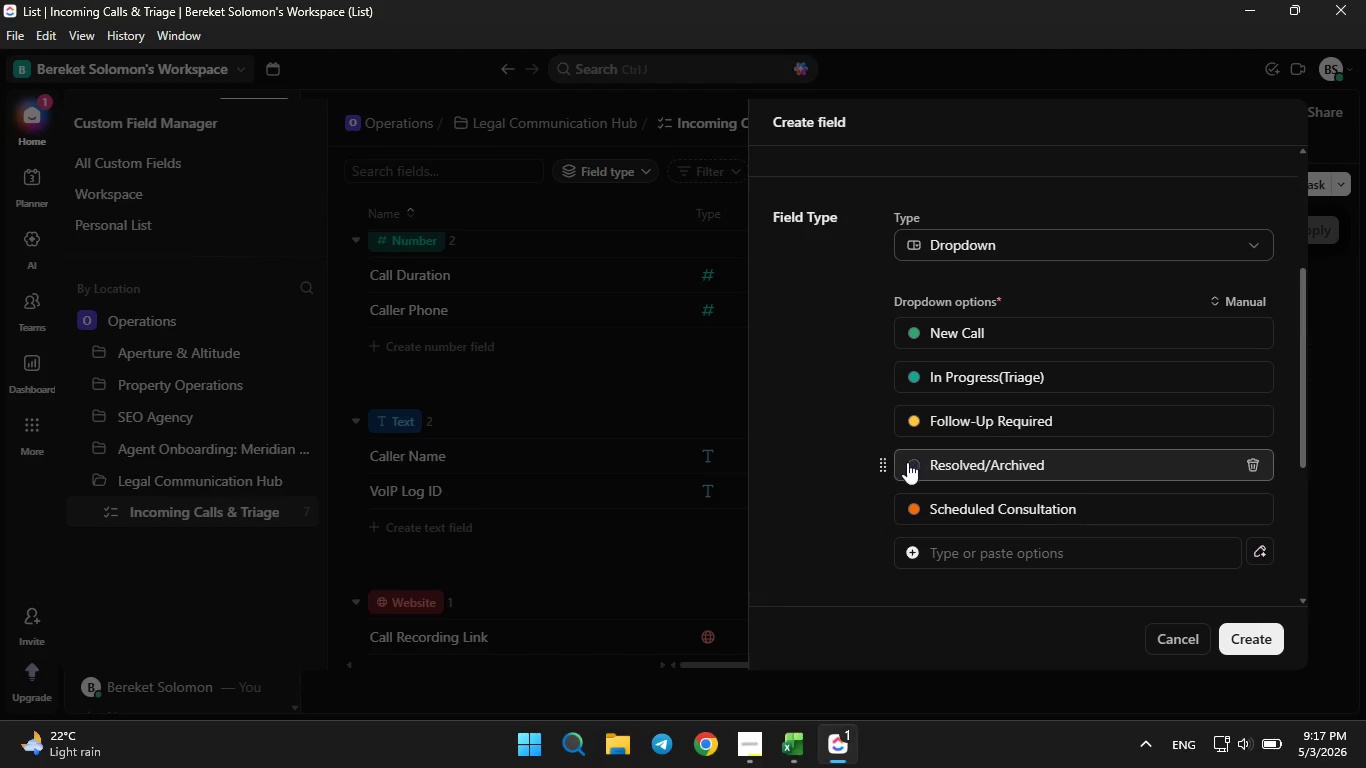 
left_click_drag(start_coordinate=[882, 468], to_coordinate=[879, 492])
 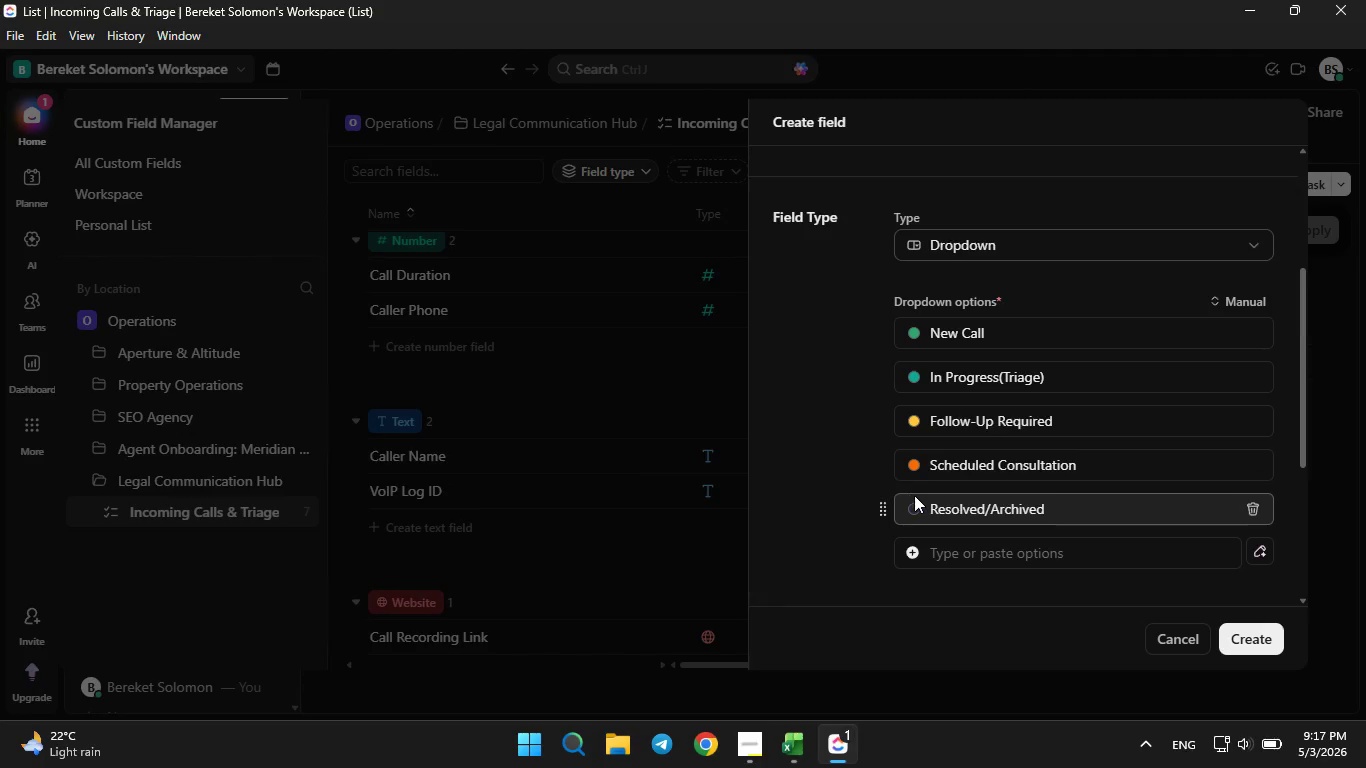 
left_click([915, 510])
 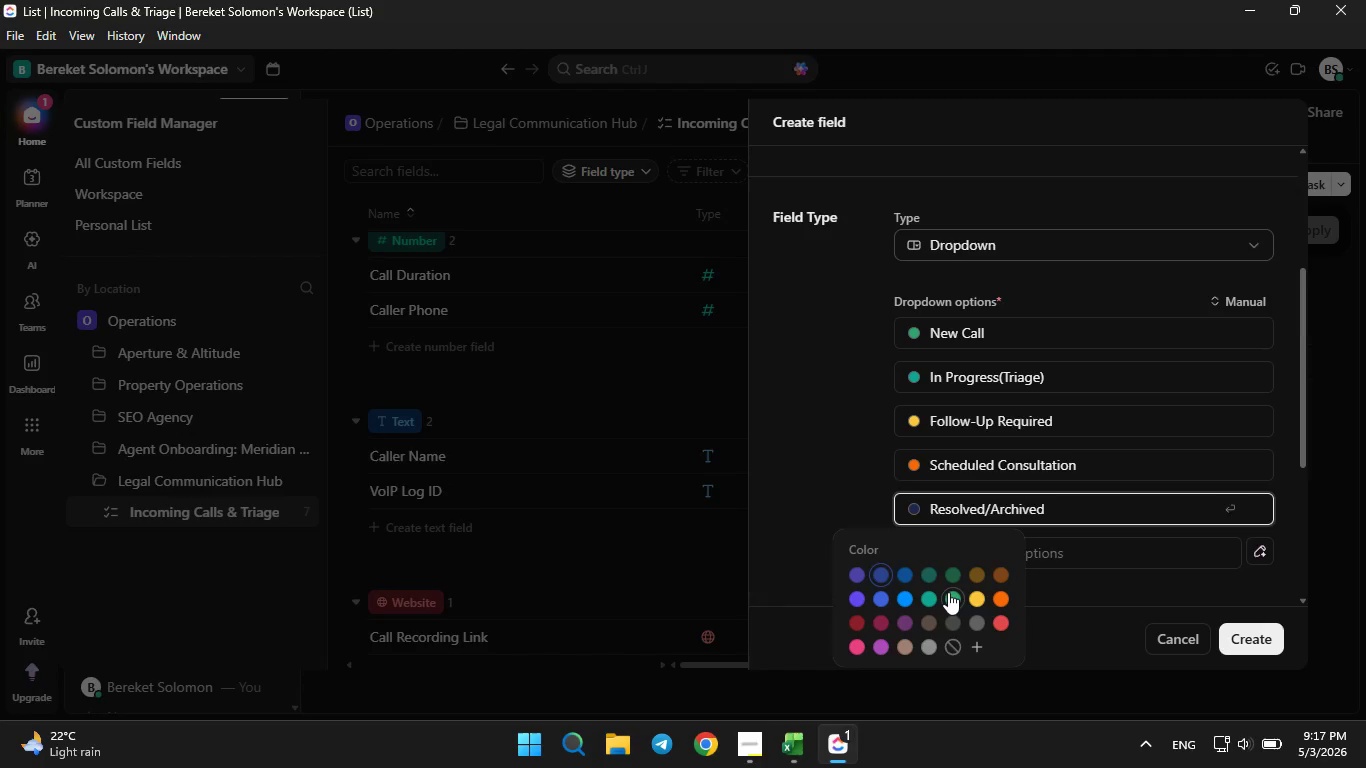 
left_click([948, 592])
 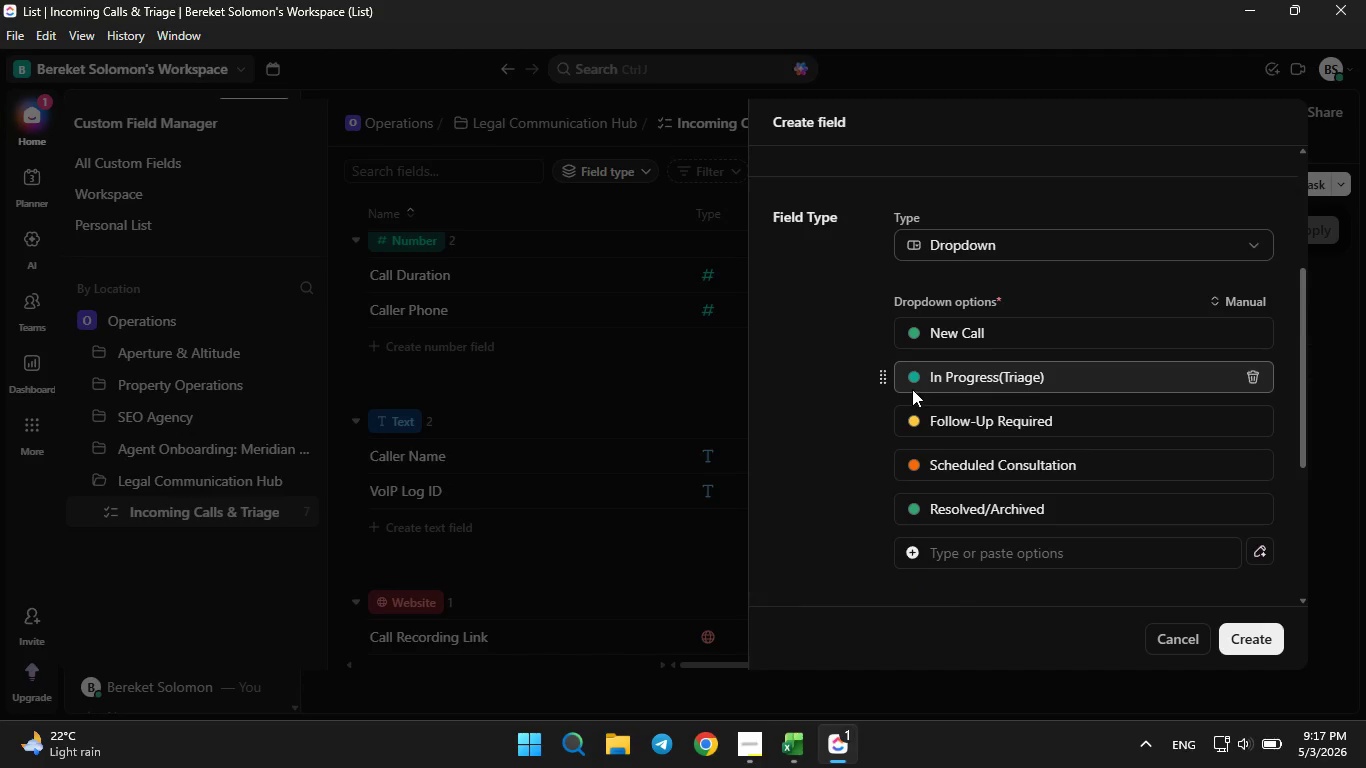 
double_click([912, 383])
 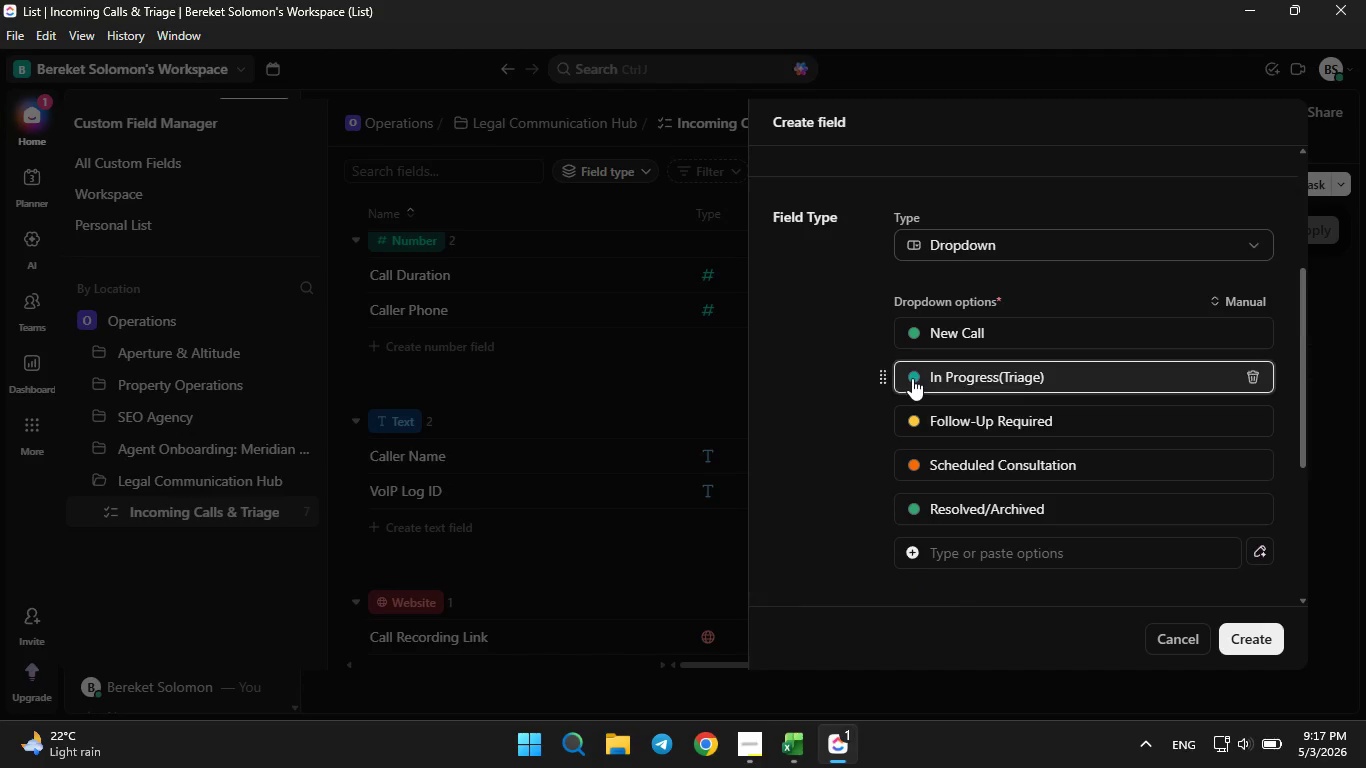 
triple_click([912, 378])
 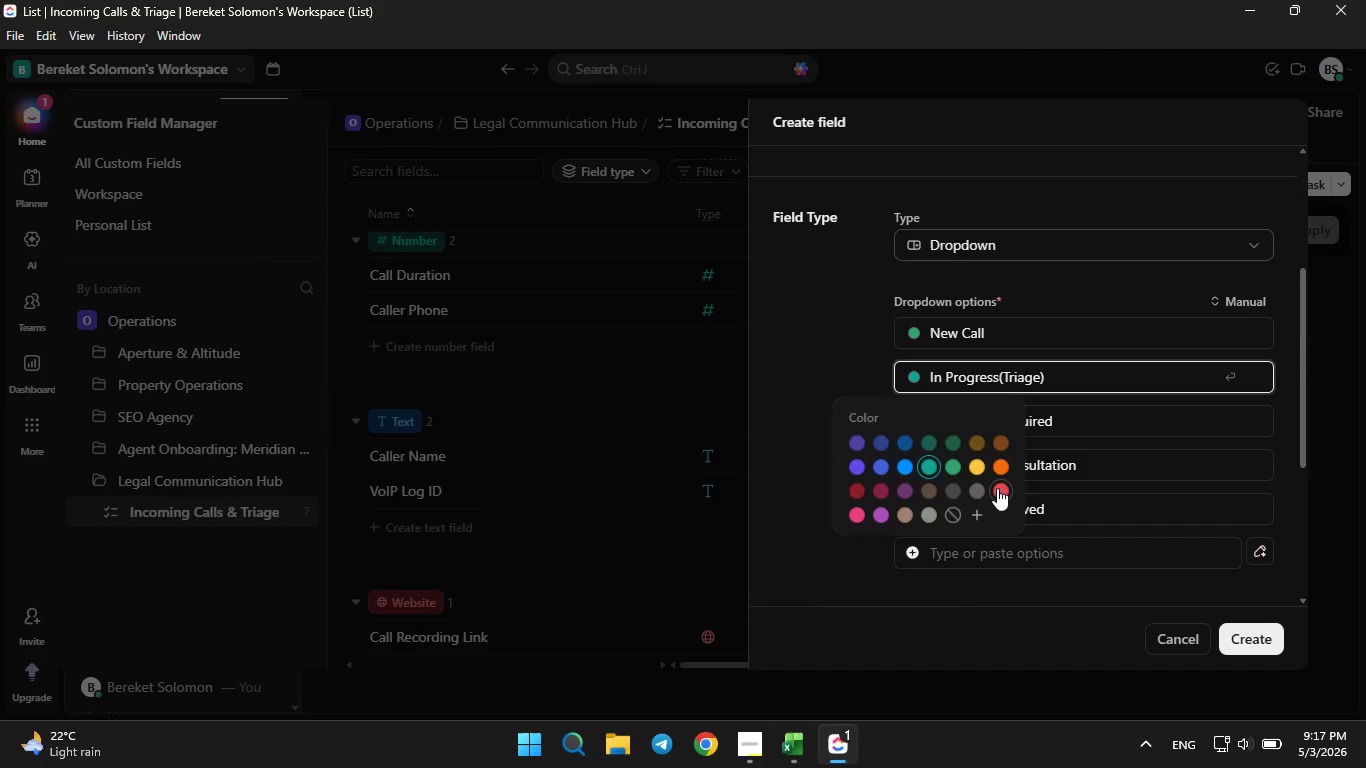 
left_click([997, 488])
 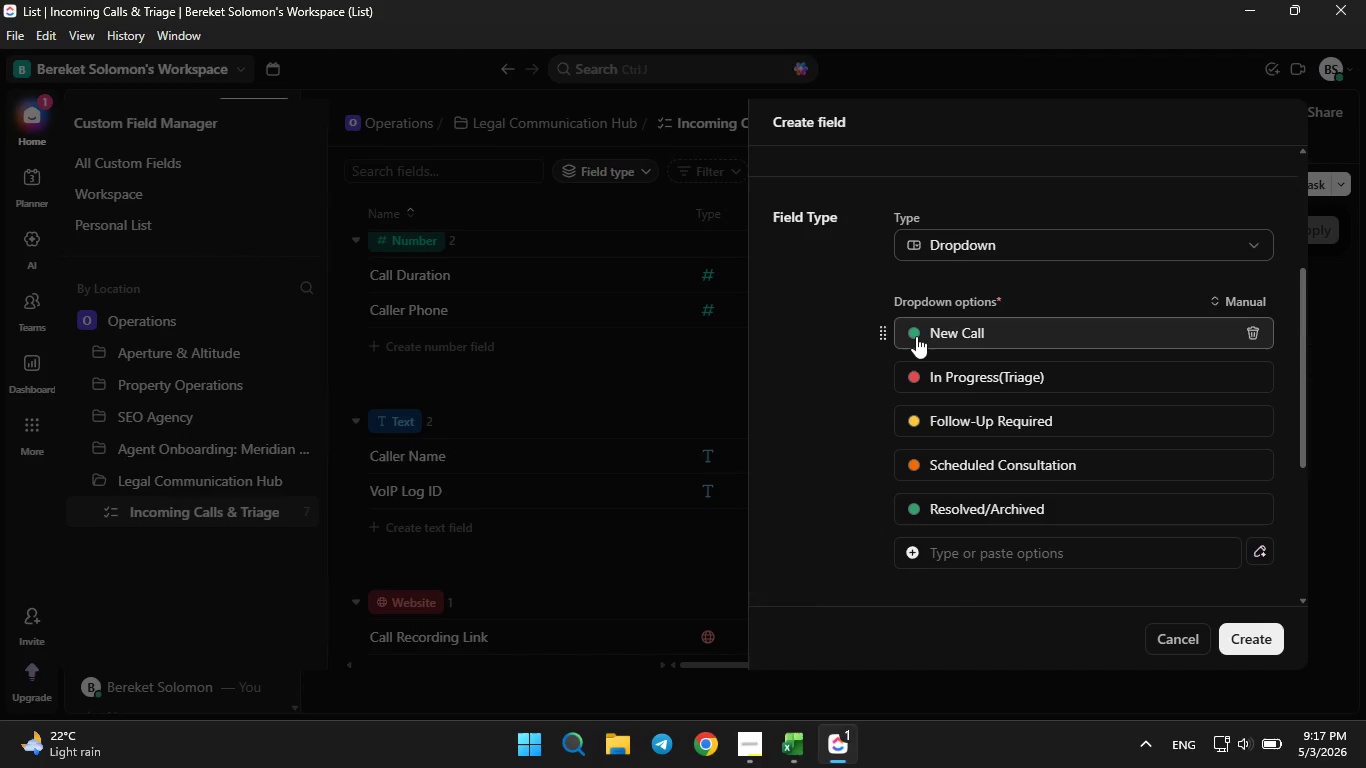 
left_click([916, 335])
 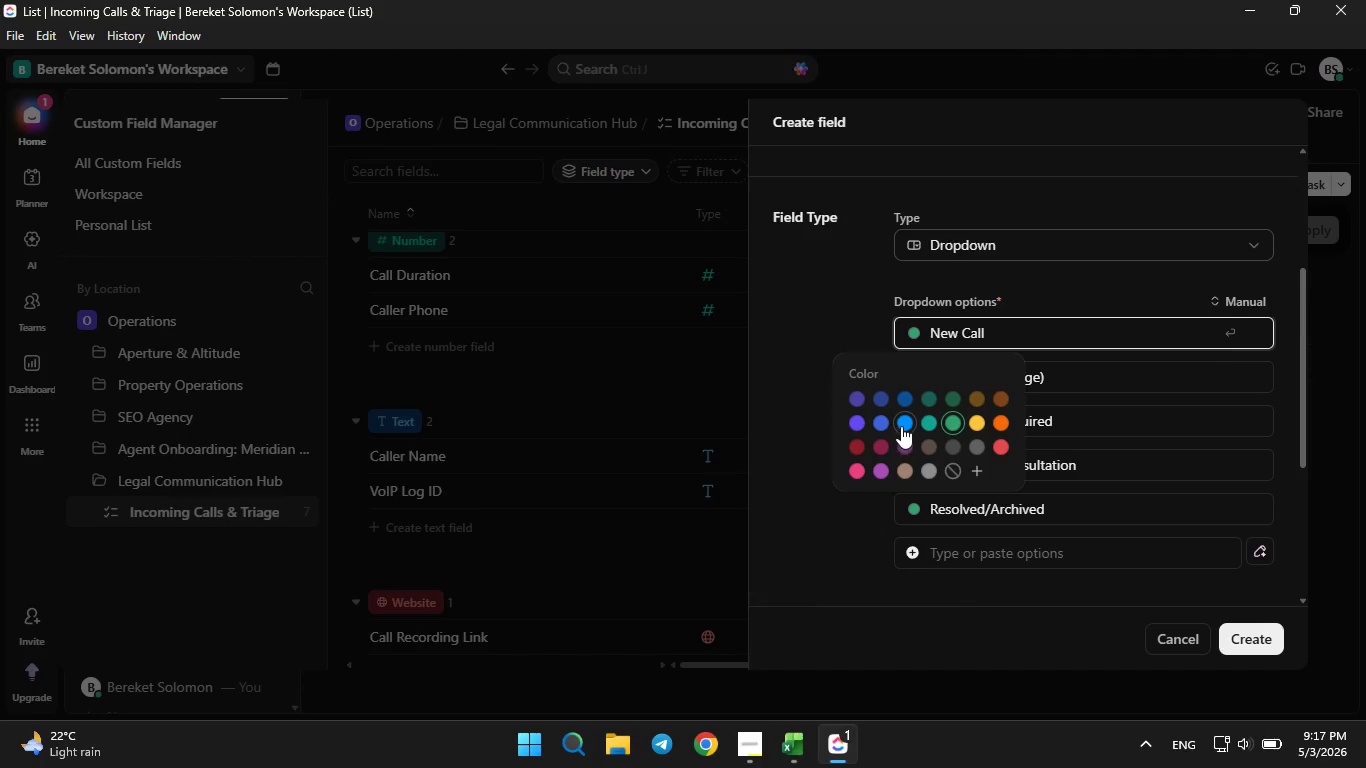 
left_click([901, 426])
 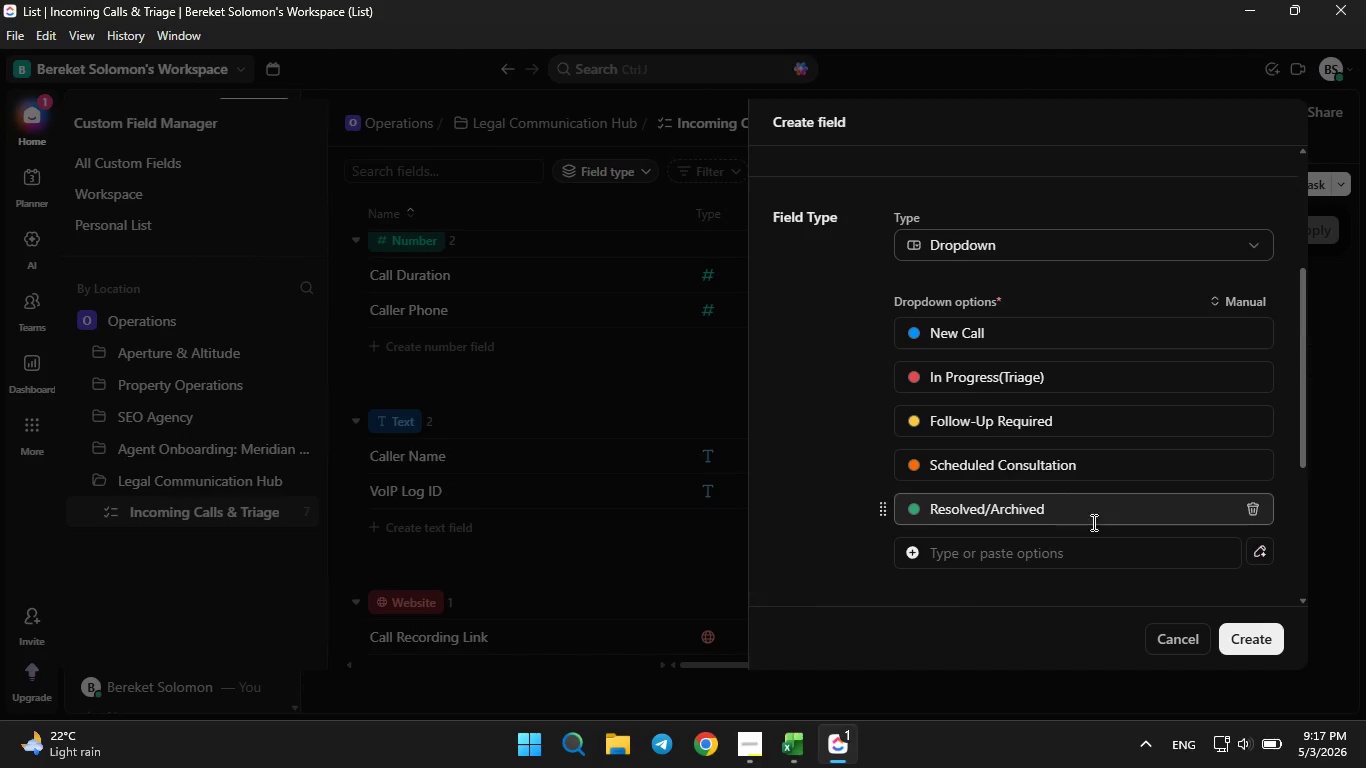 
scroll: coordinate [1101, 522], scroll_direction: up, amount: 4.0
 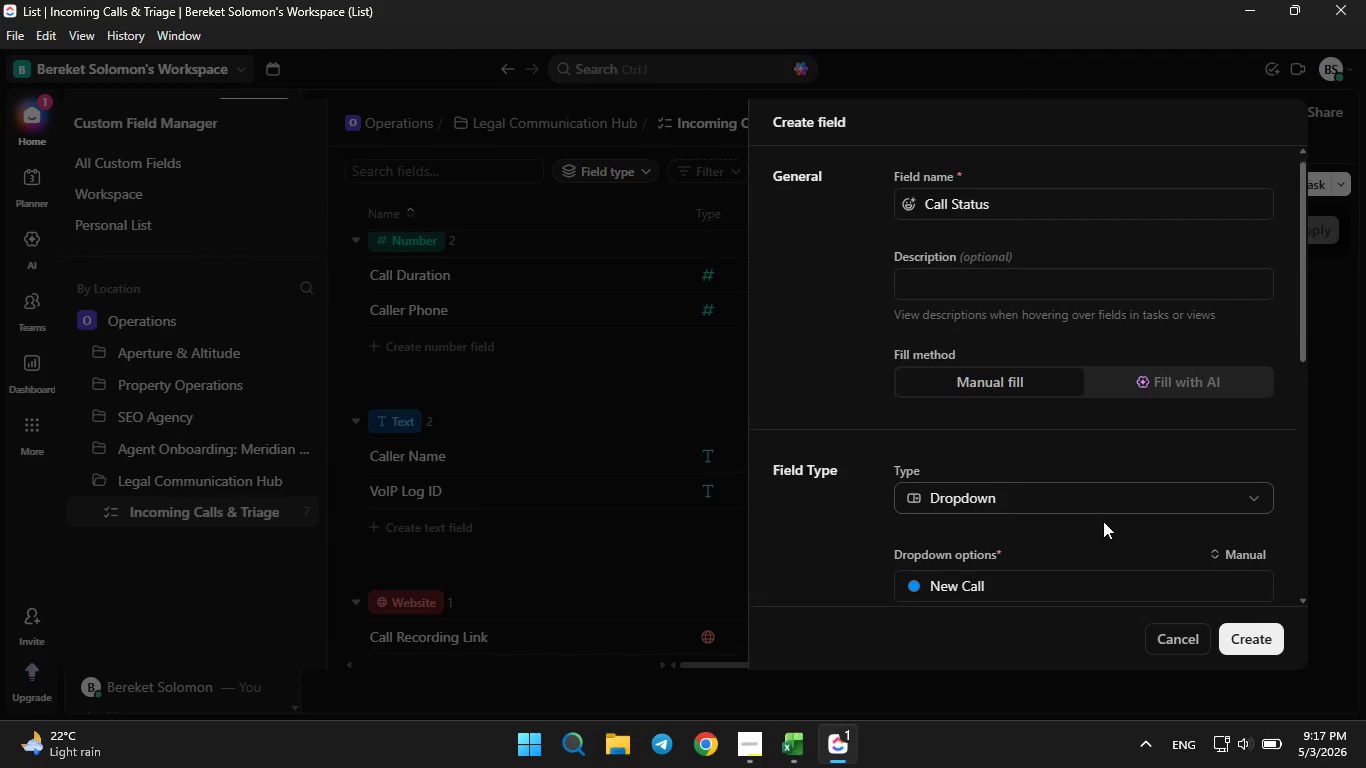 
scroll: coordinate [892, 524], scroll_direction: down, amount: 14.0
 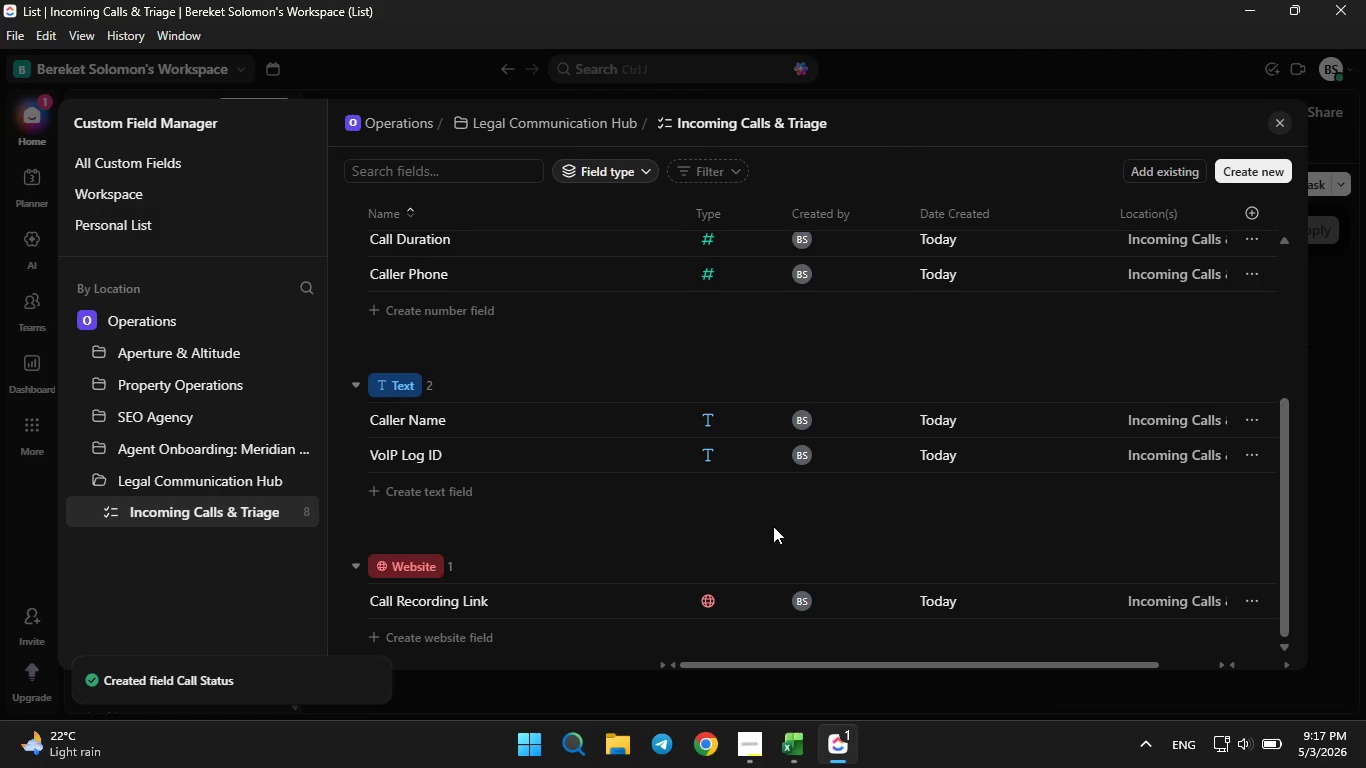 
scroll: coordinate [773, 524], scroll_direction: up, amount: 5.0
 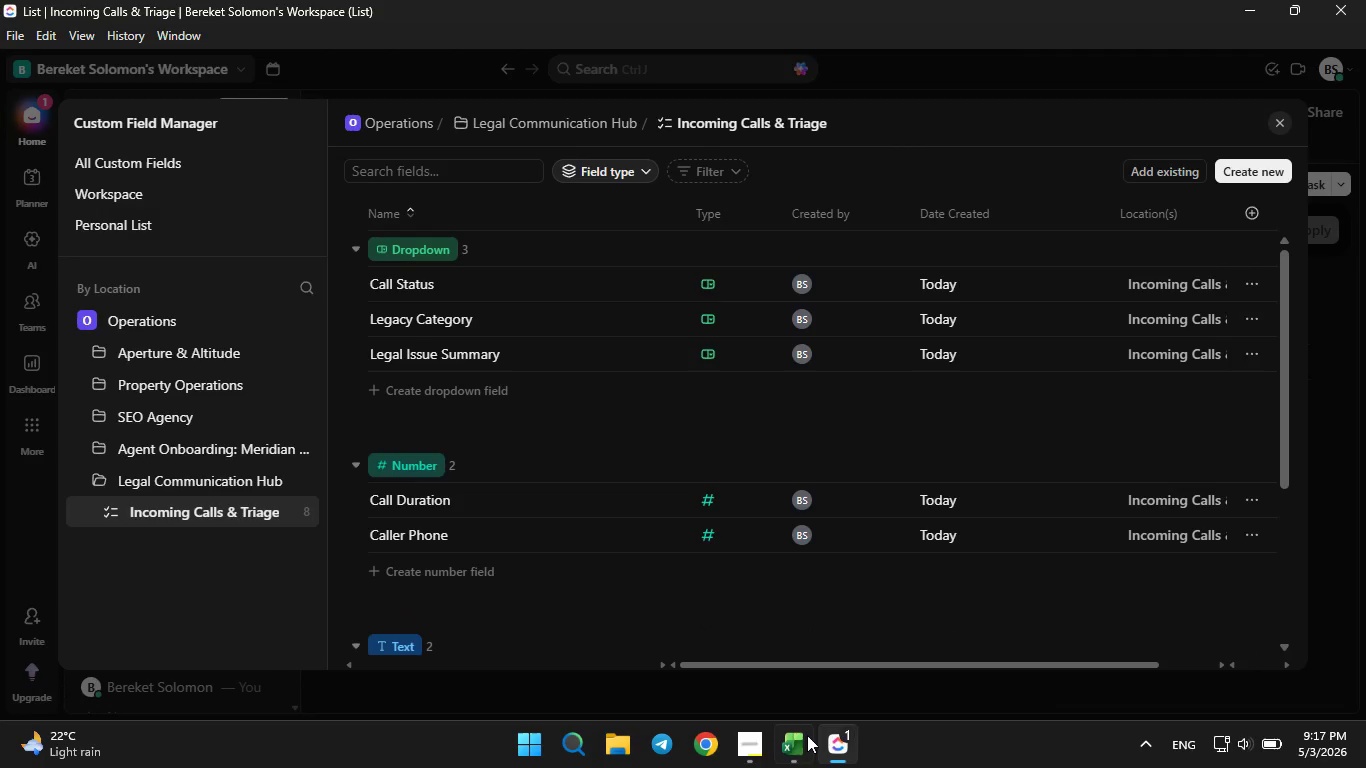 
left_click([799, 742])
 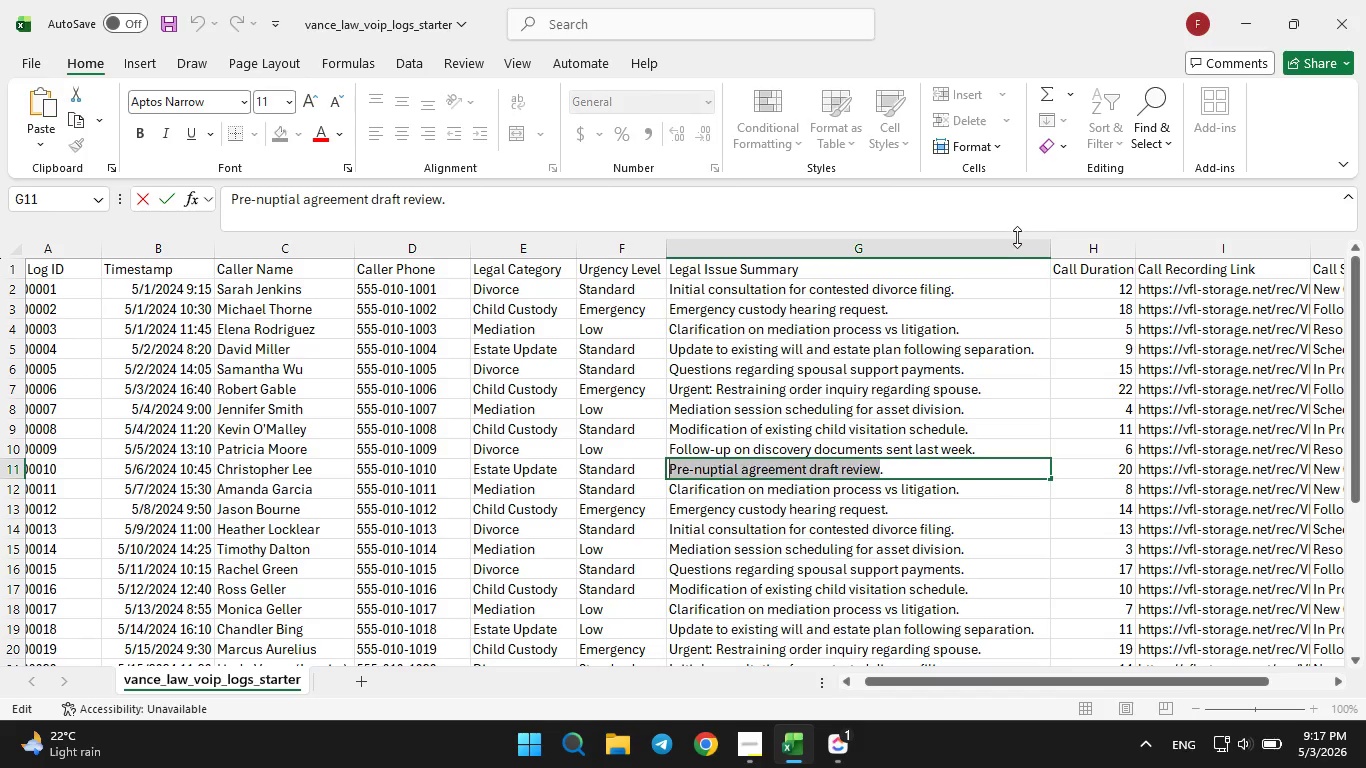 
left_click([1062, 363])
 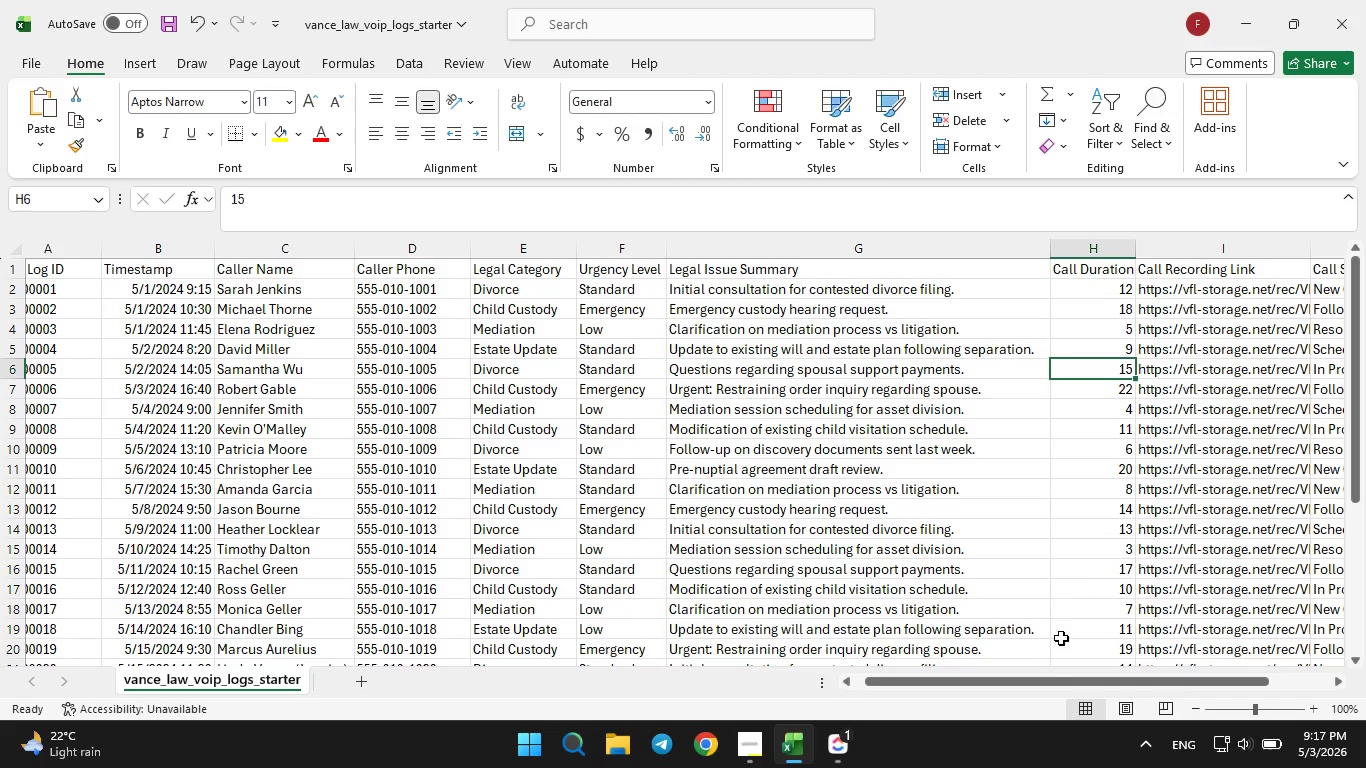 
left_click_drag(start_coordinate=[1053, 681], to_coordinate=[1126, 667])
 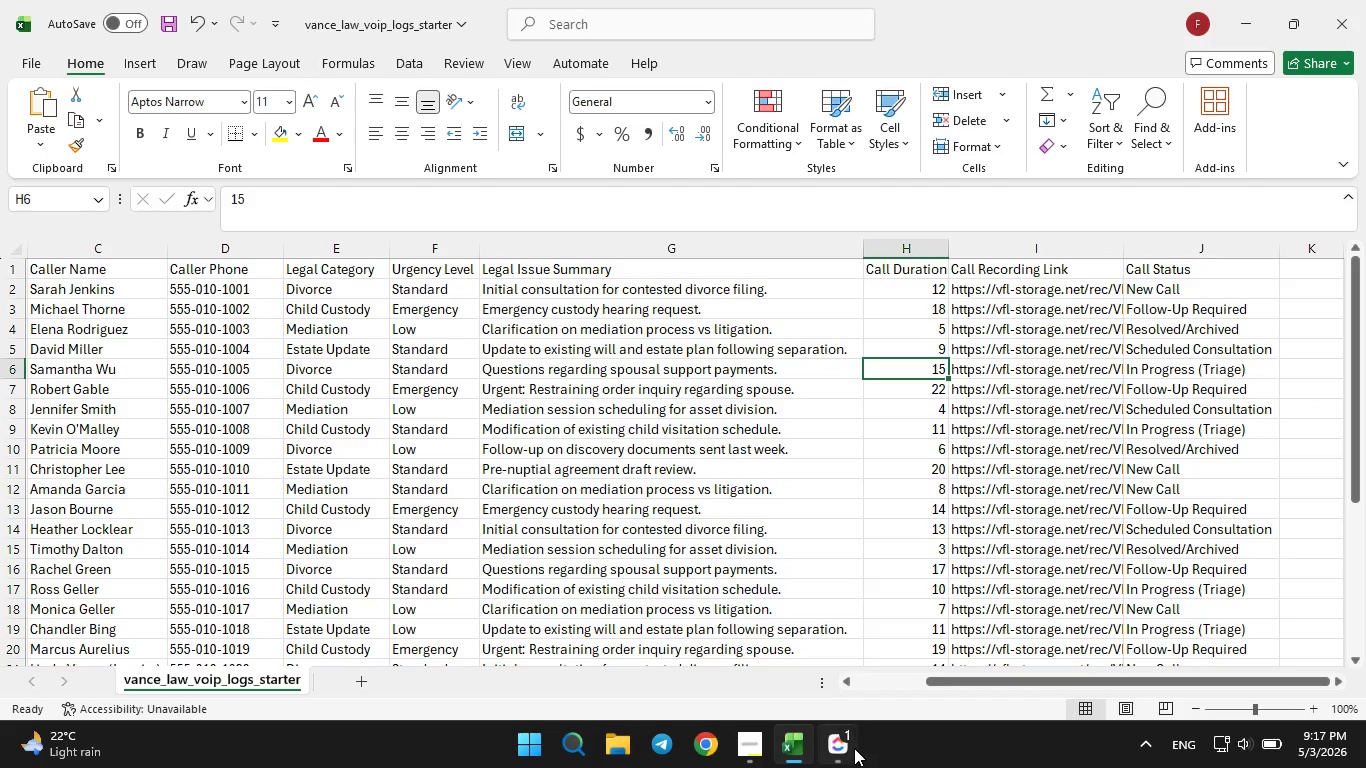 
left_click([853, 748])
 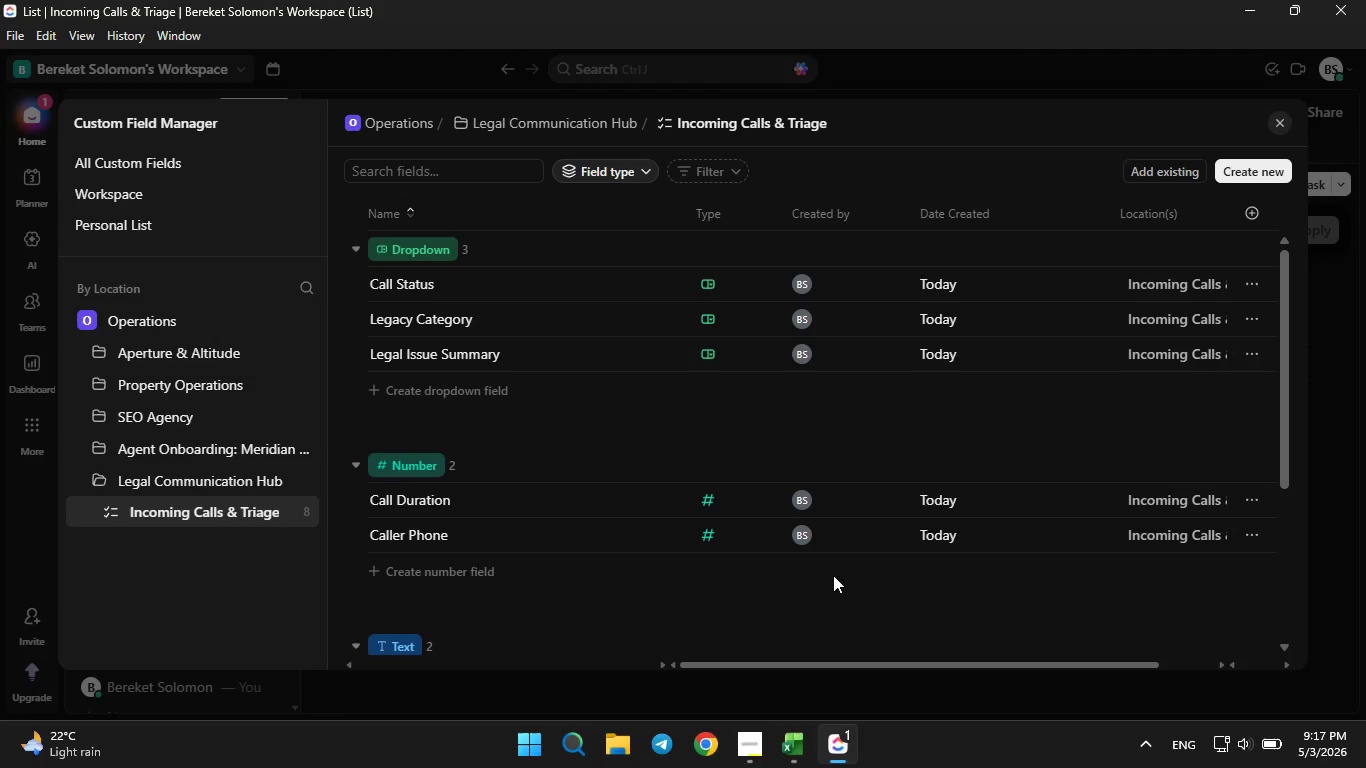 
scroll: coordinate [806, 557], scroll_direction: down, amount: 5.0
 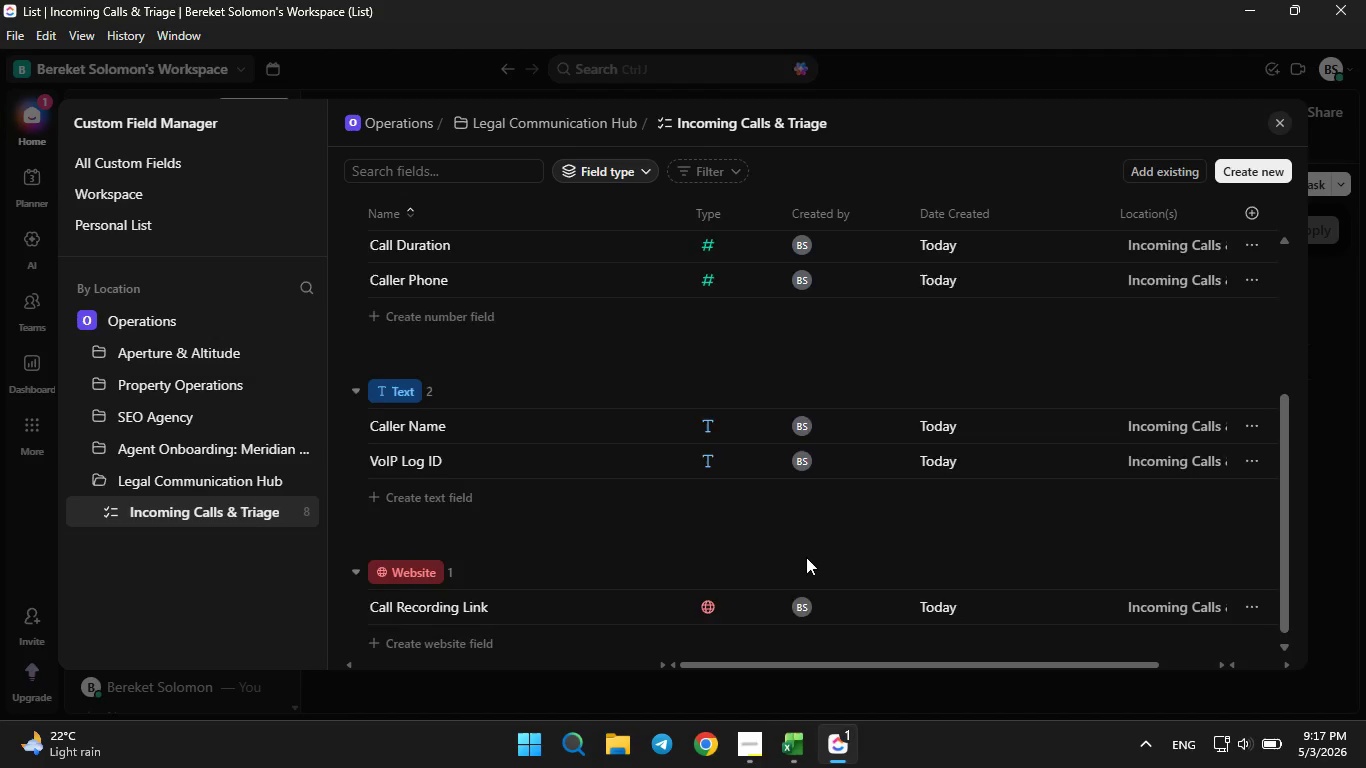 
scroll: coordinate [806, 557], scroll_direction: up, amount: 7.0
 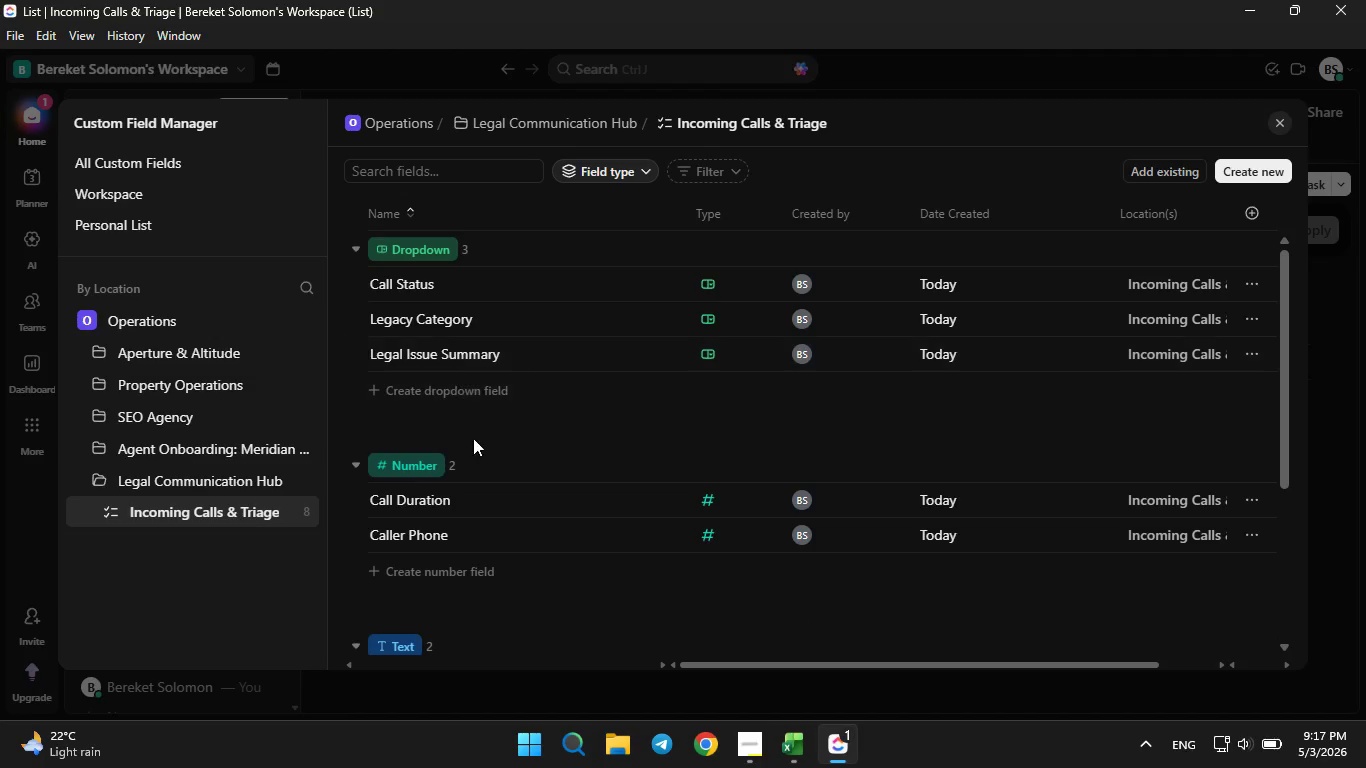 
scroll: coordinate [487, 443], scroll_direction: down, amount: 3.0
 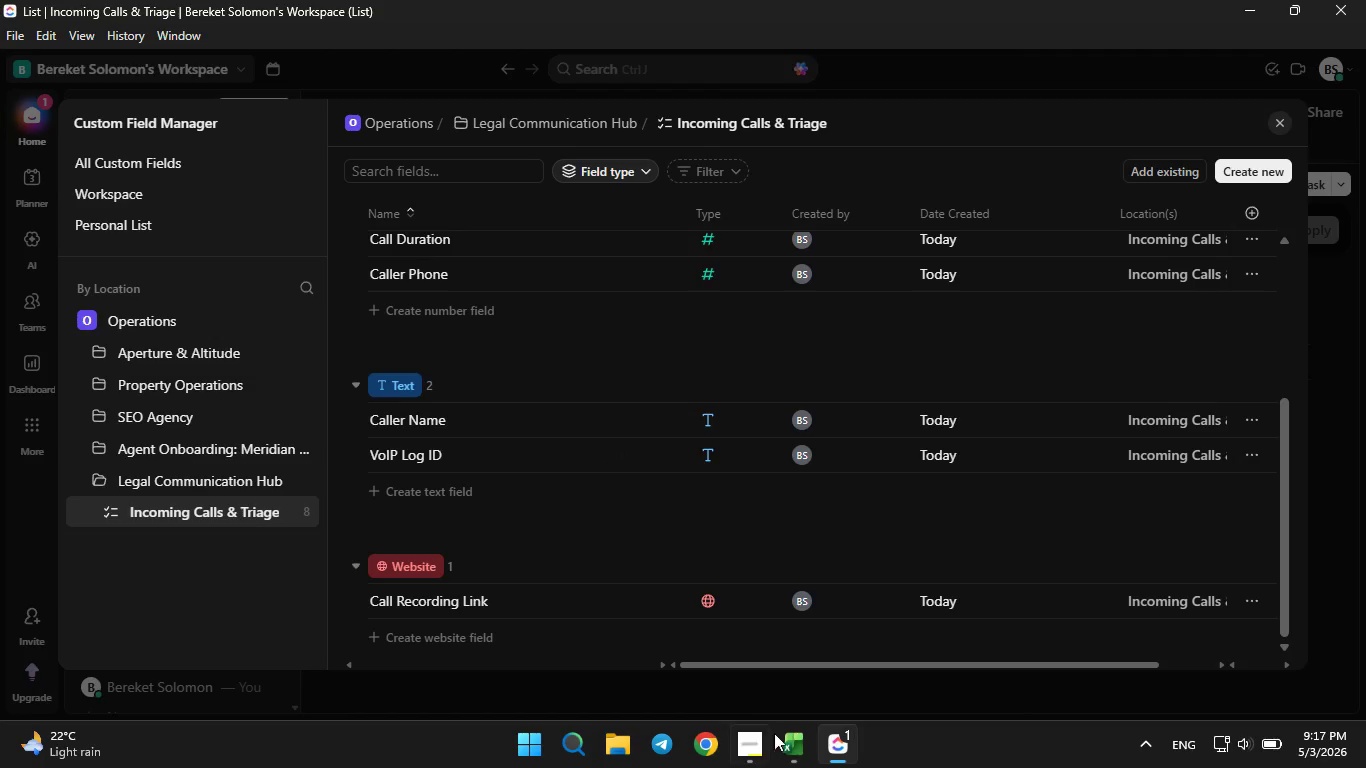 
left_click([780, 738])
 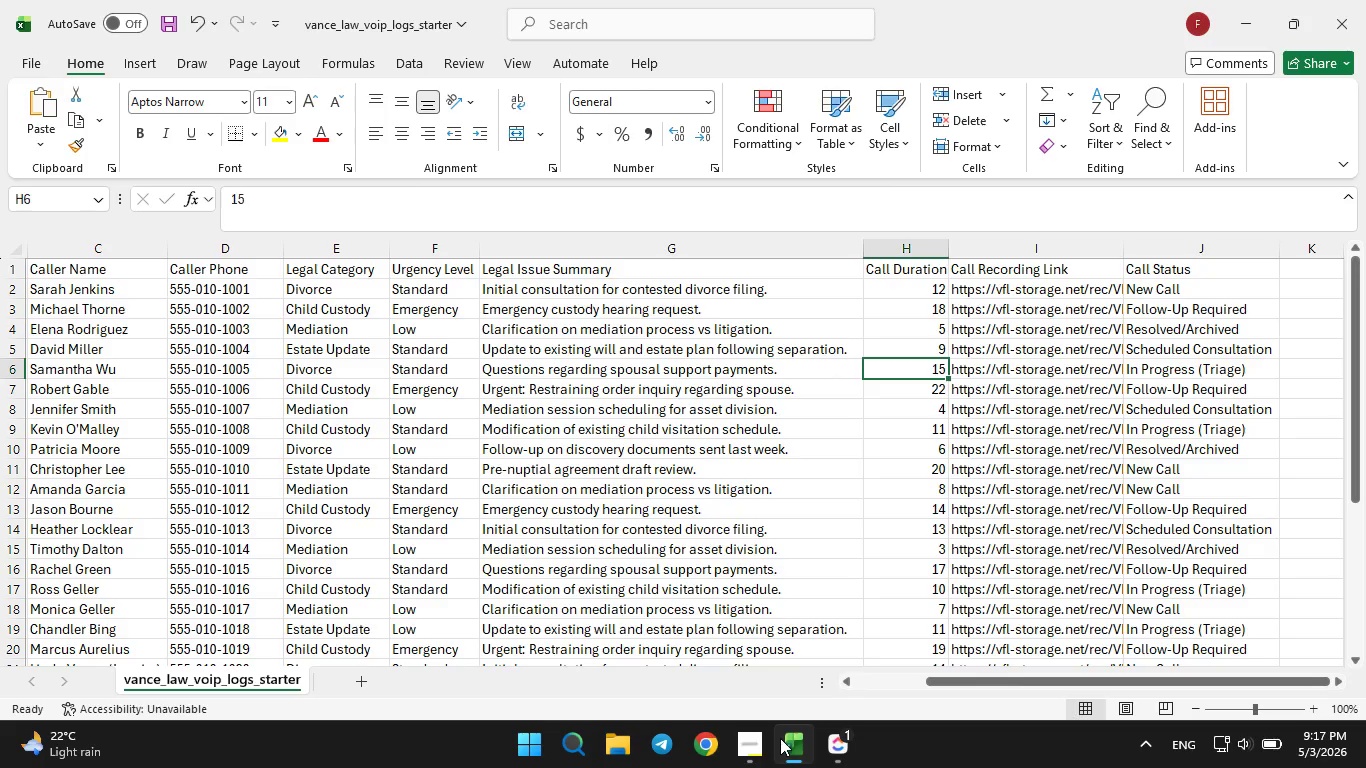 
left_click([780, 738])
 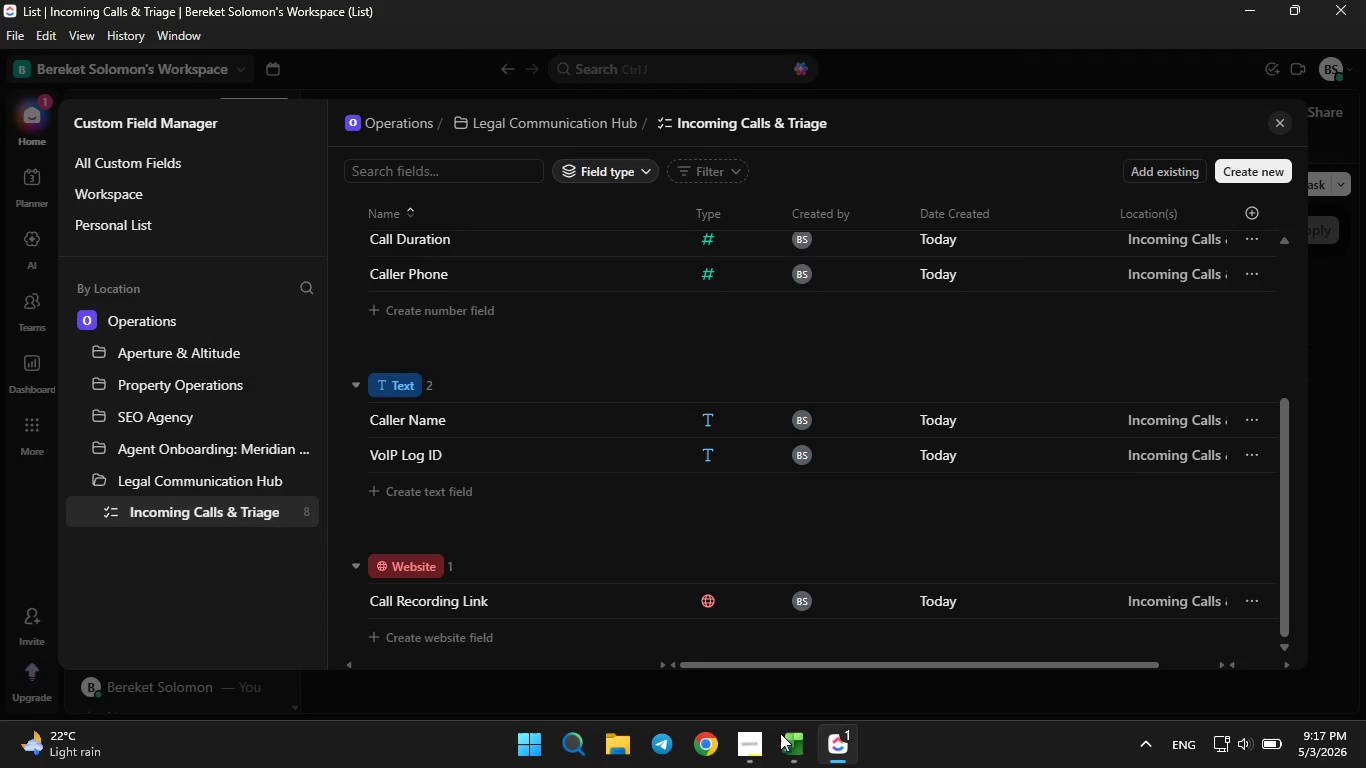 
left_click([780, 733])
 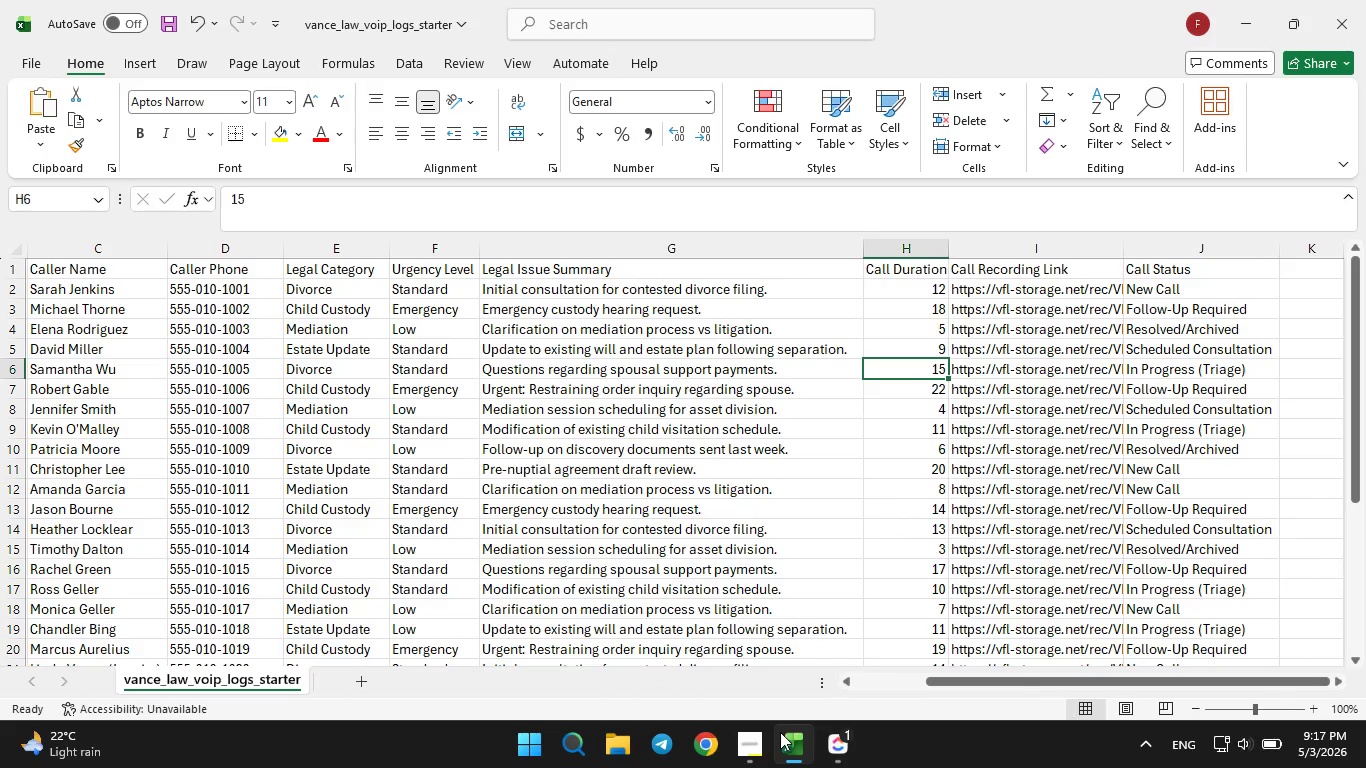 
left_click([780, 732])
 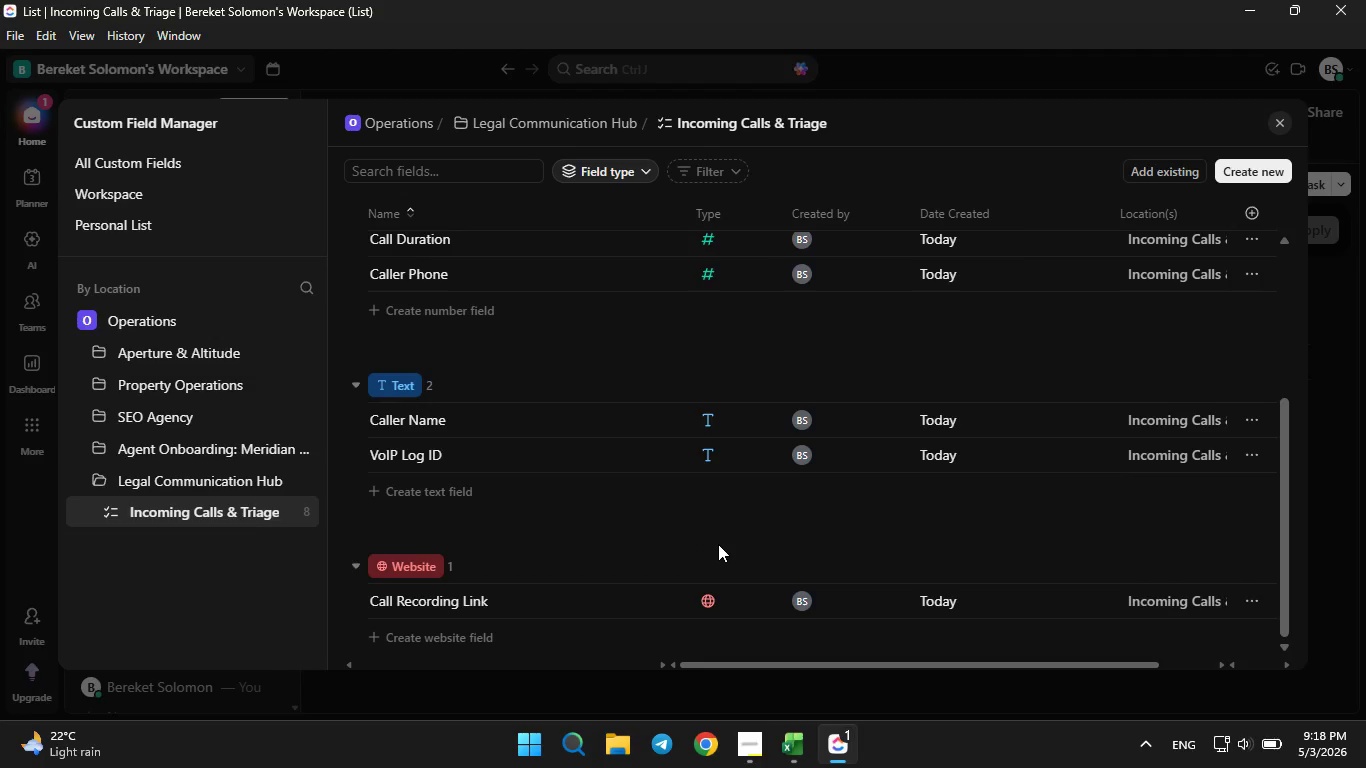 
scroll: coordinate [718, 543], scroll_direction: up, amount: 1.0
 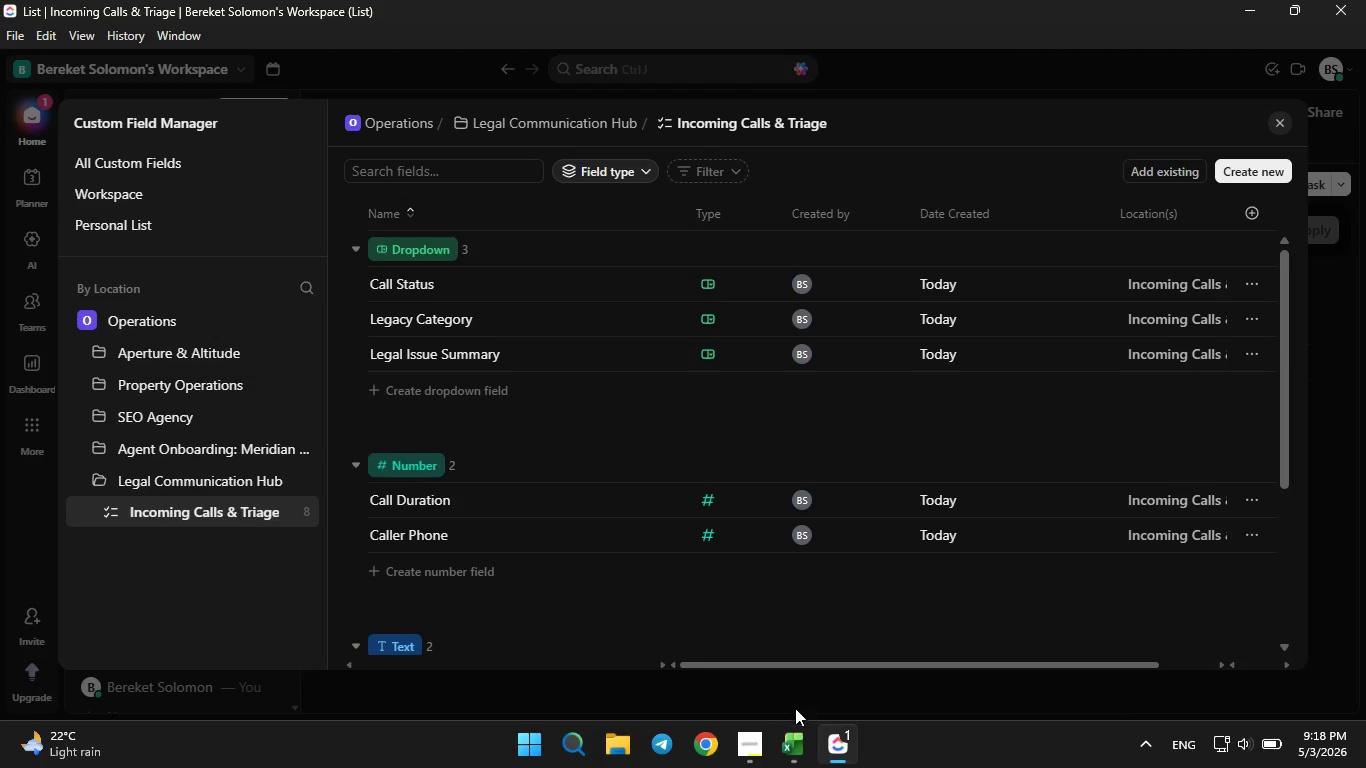 
left_click([794, 734])
 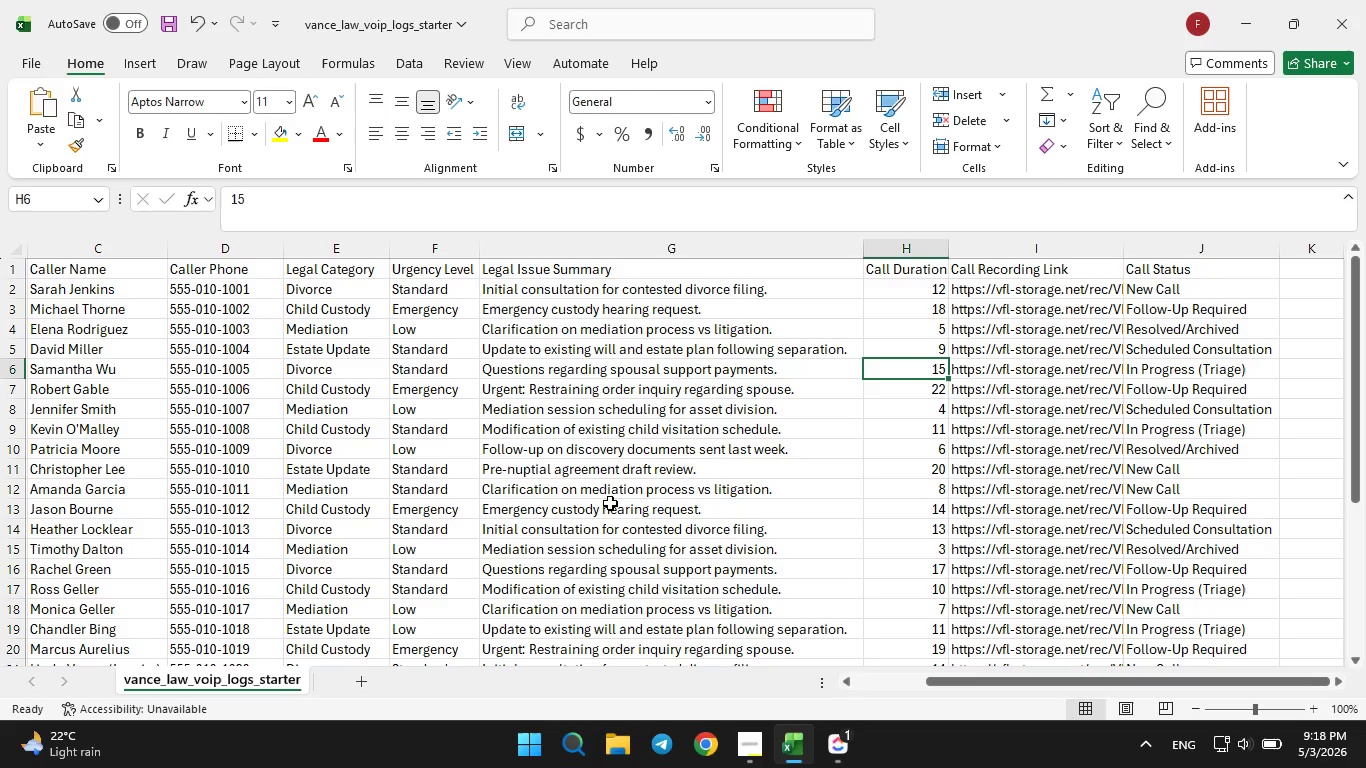 
wait(15.41)
 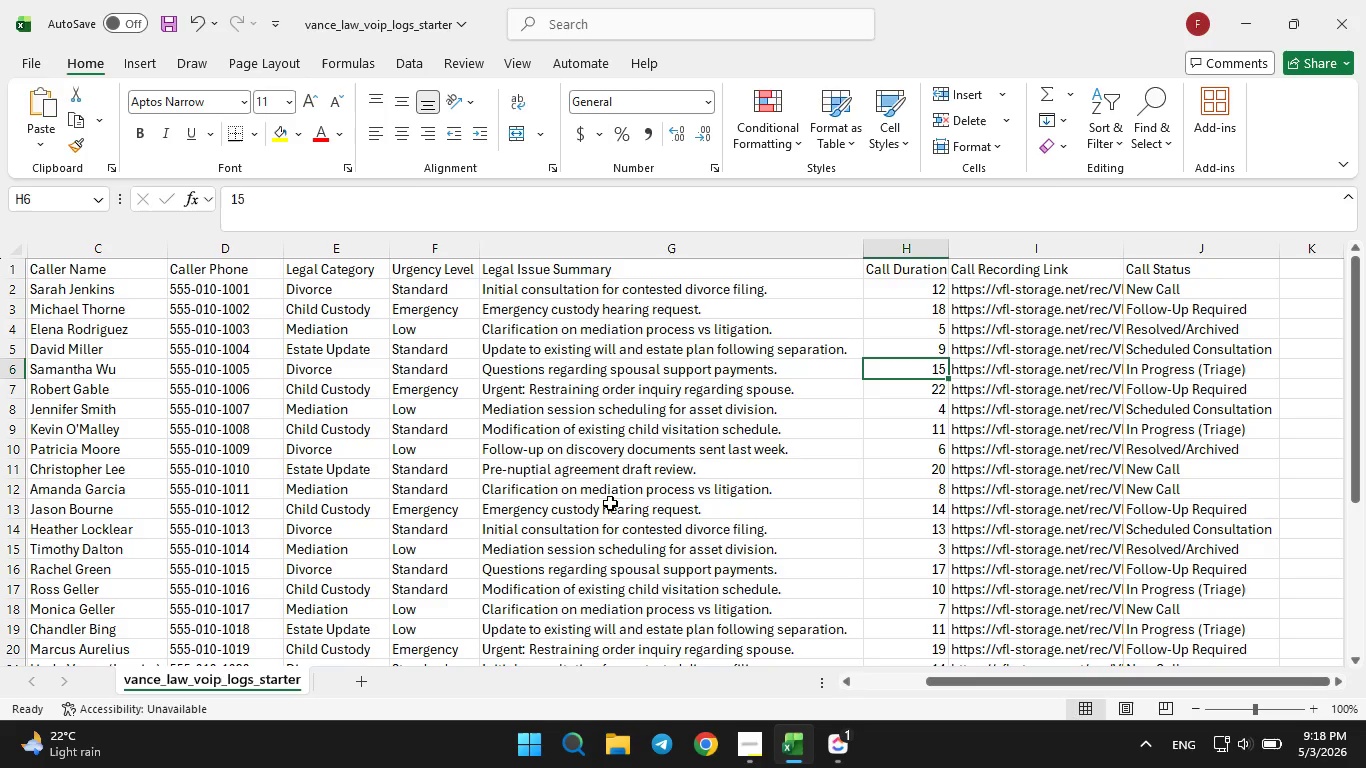 
left_click_drag(start_coordinate=[969, 679], to_coordinate=[929, 685])
 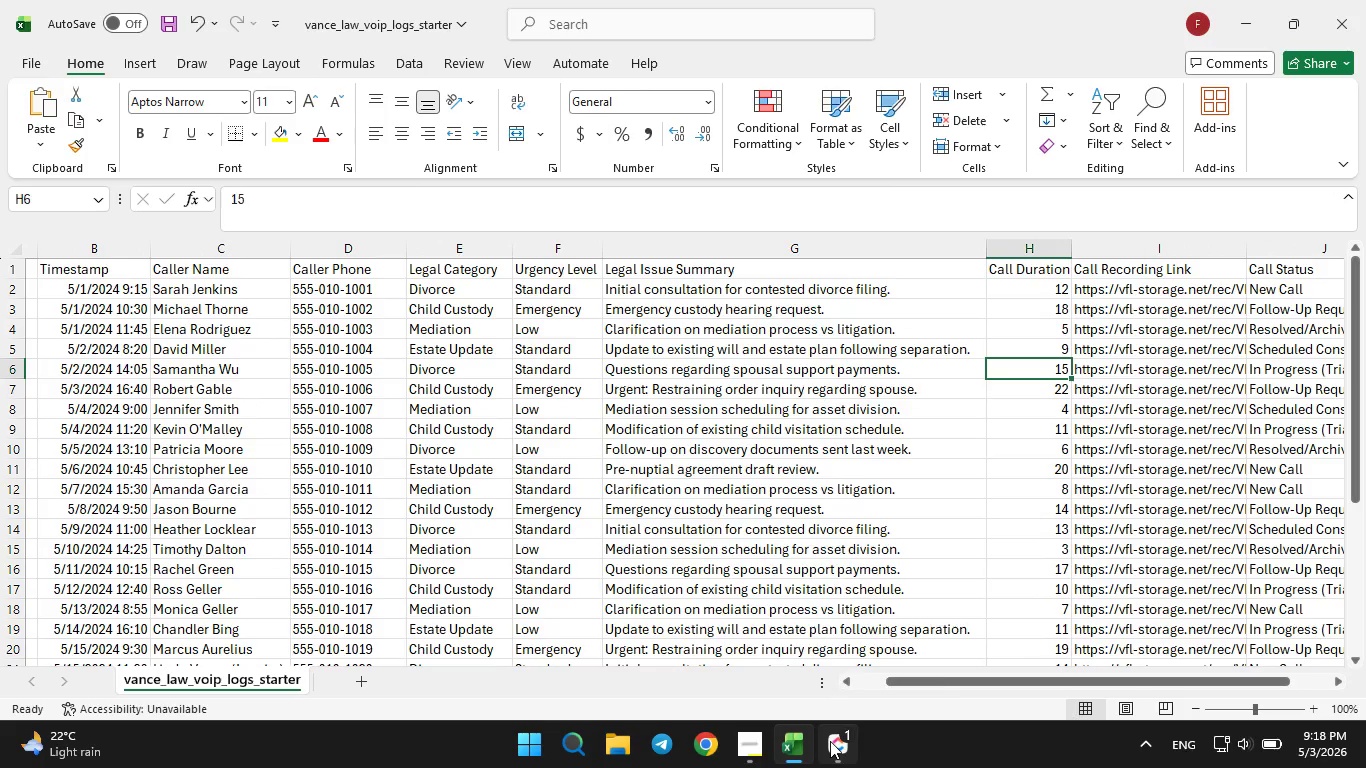 
left_click([830, 741])
 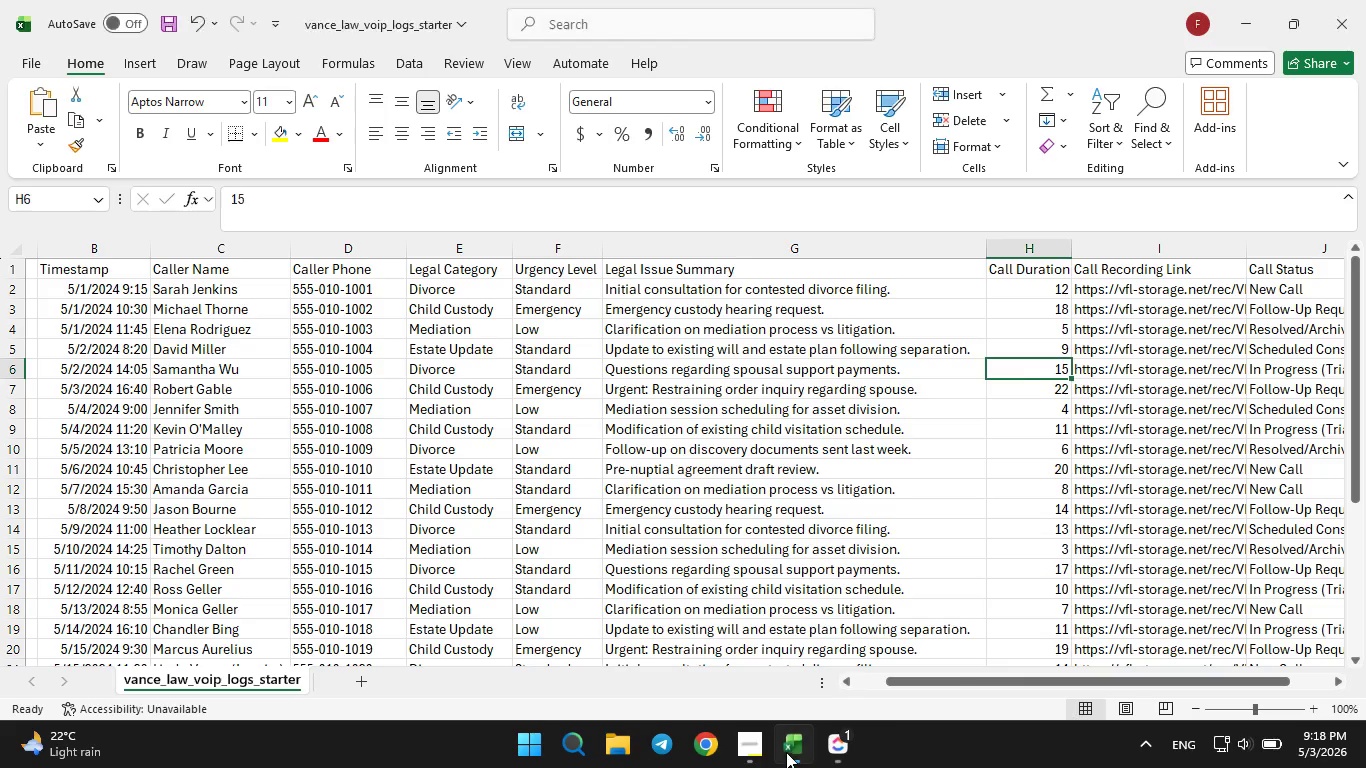 
left_click([786, 751])
 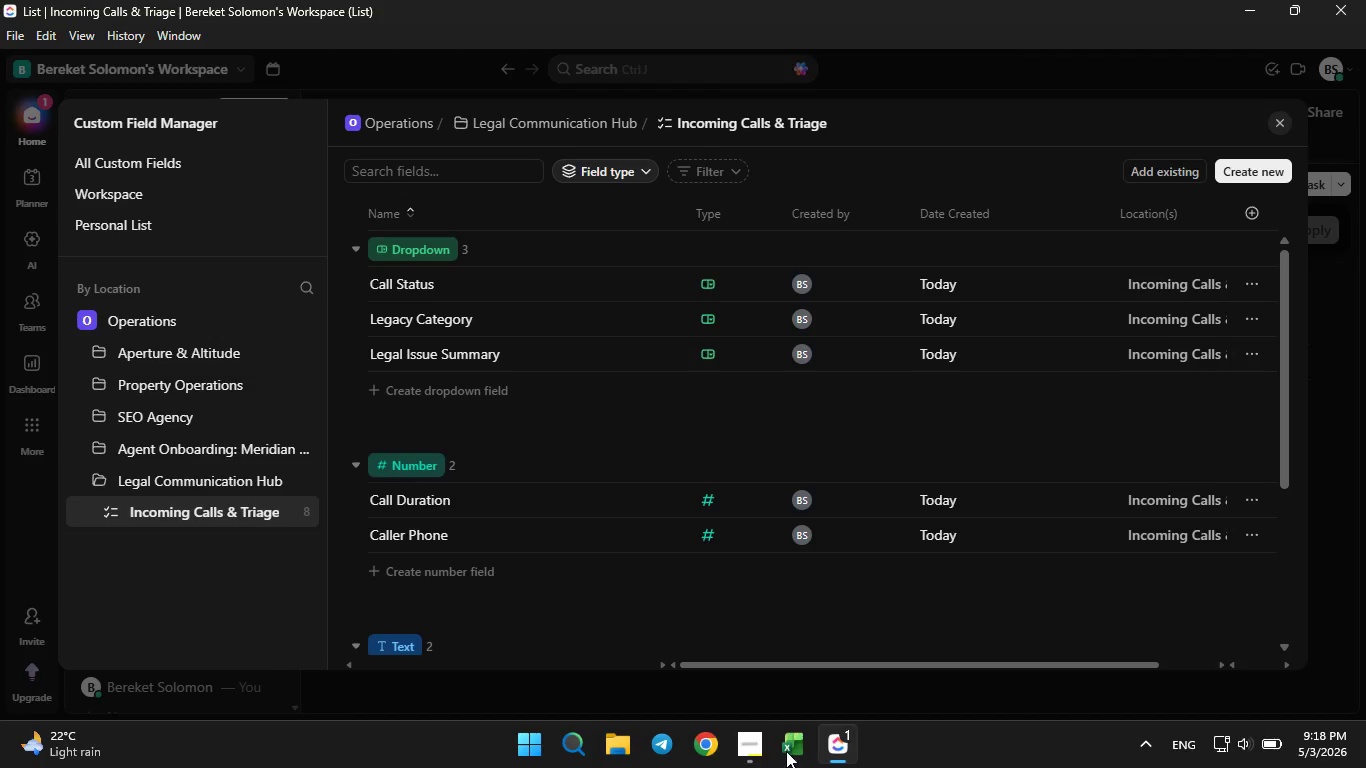 
left_click([786, 751])
 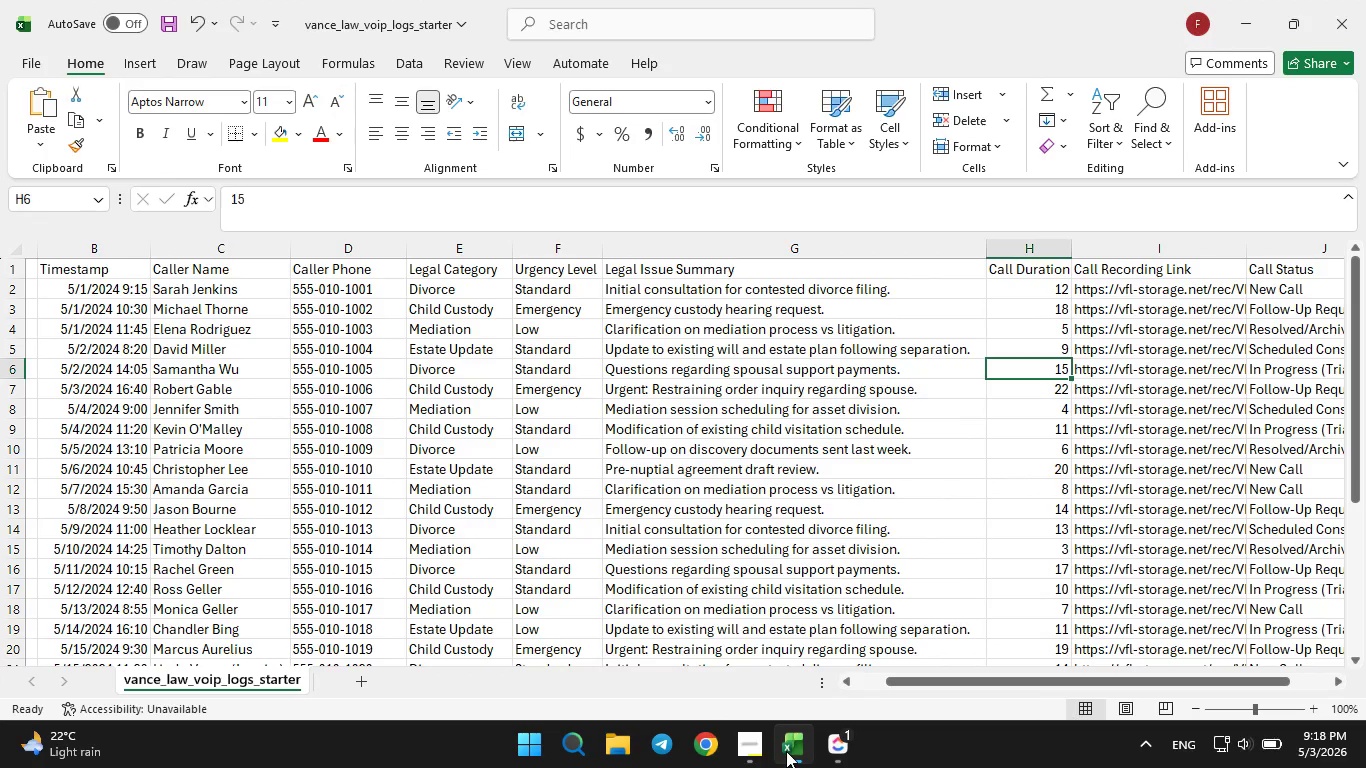 
left_click([786, 751])
 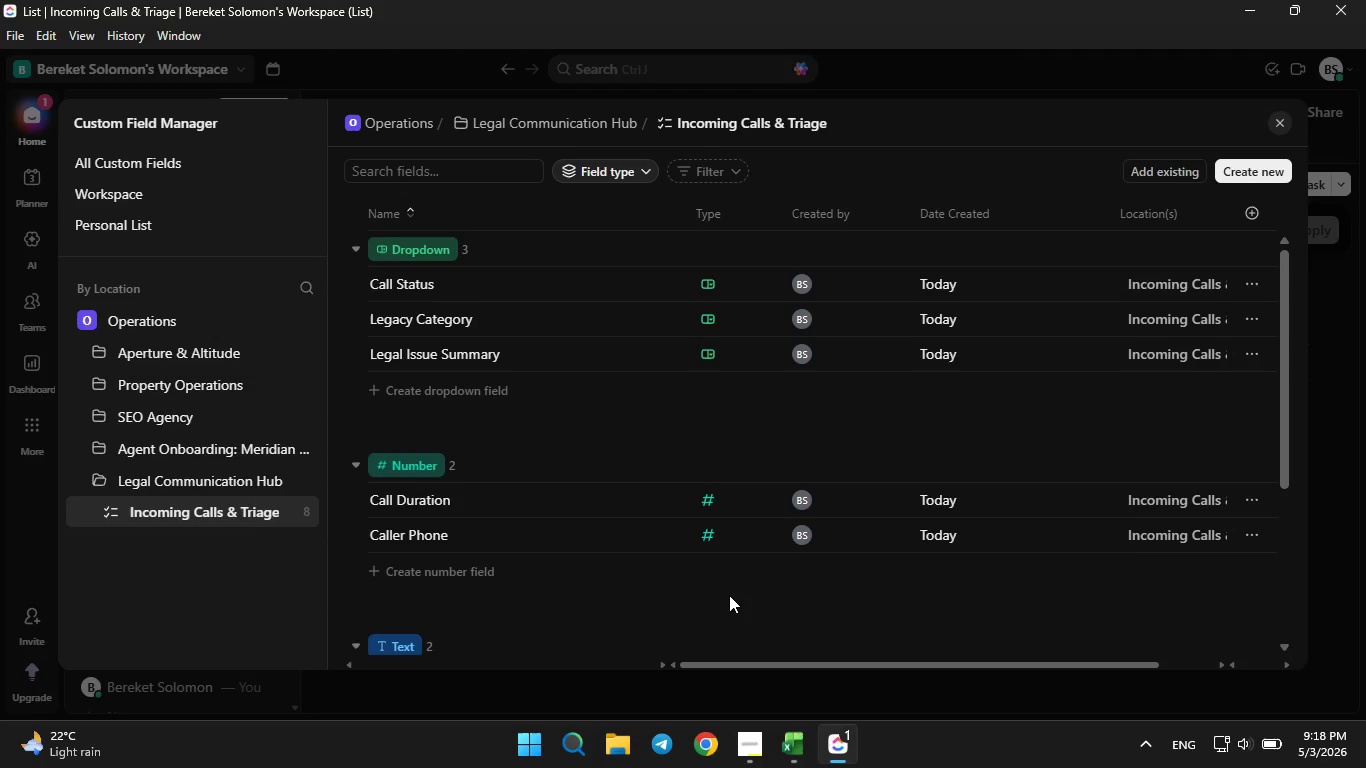 
scroll: coordinate [729, 594], scroll_direction: up, amount: 4.0
 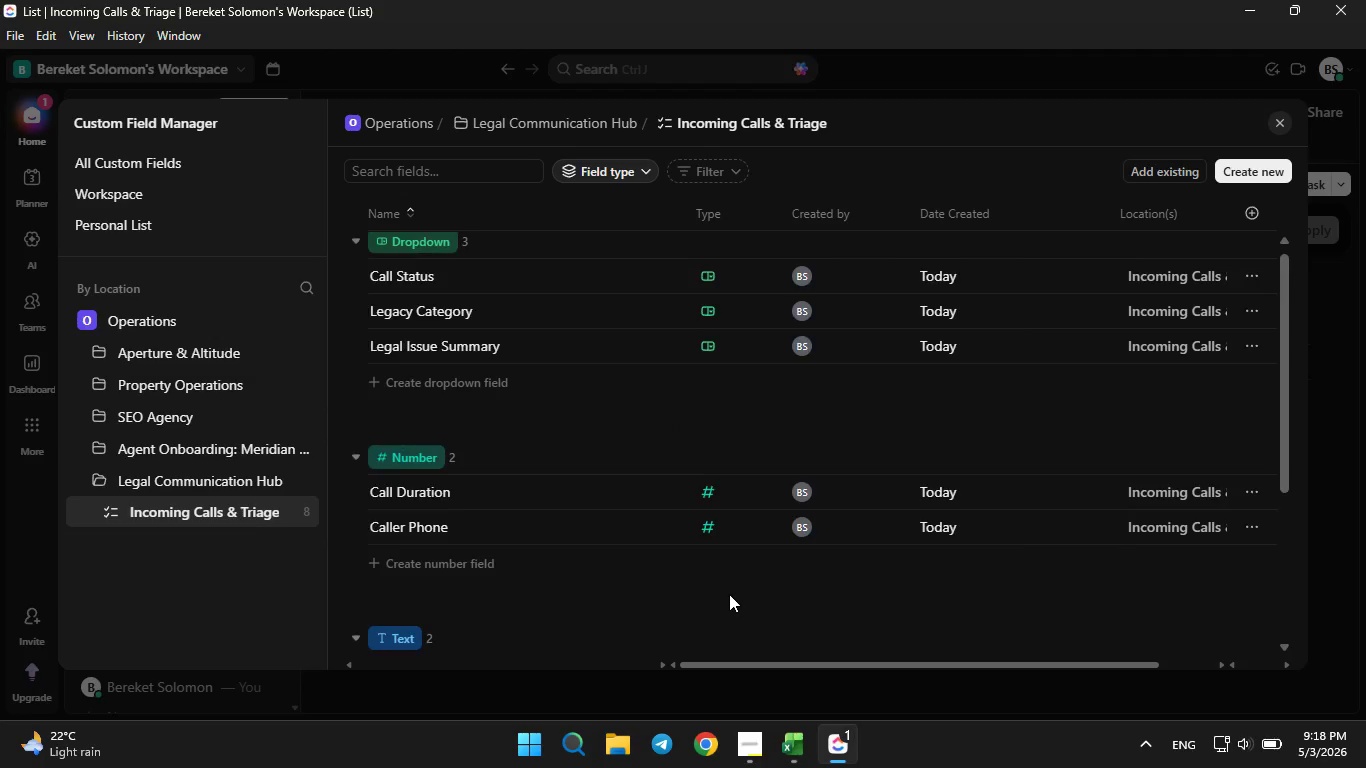 
scroll: coordinate [729, 594], scroll_direction: none, amount: 0.0
 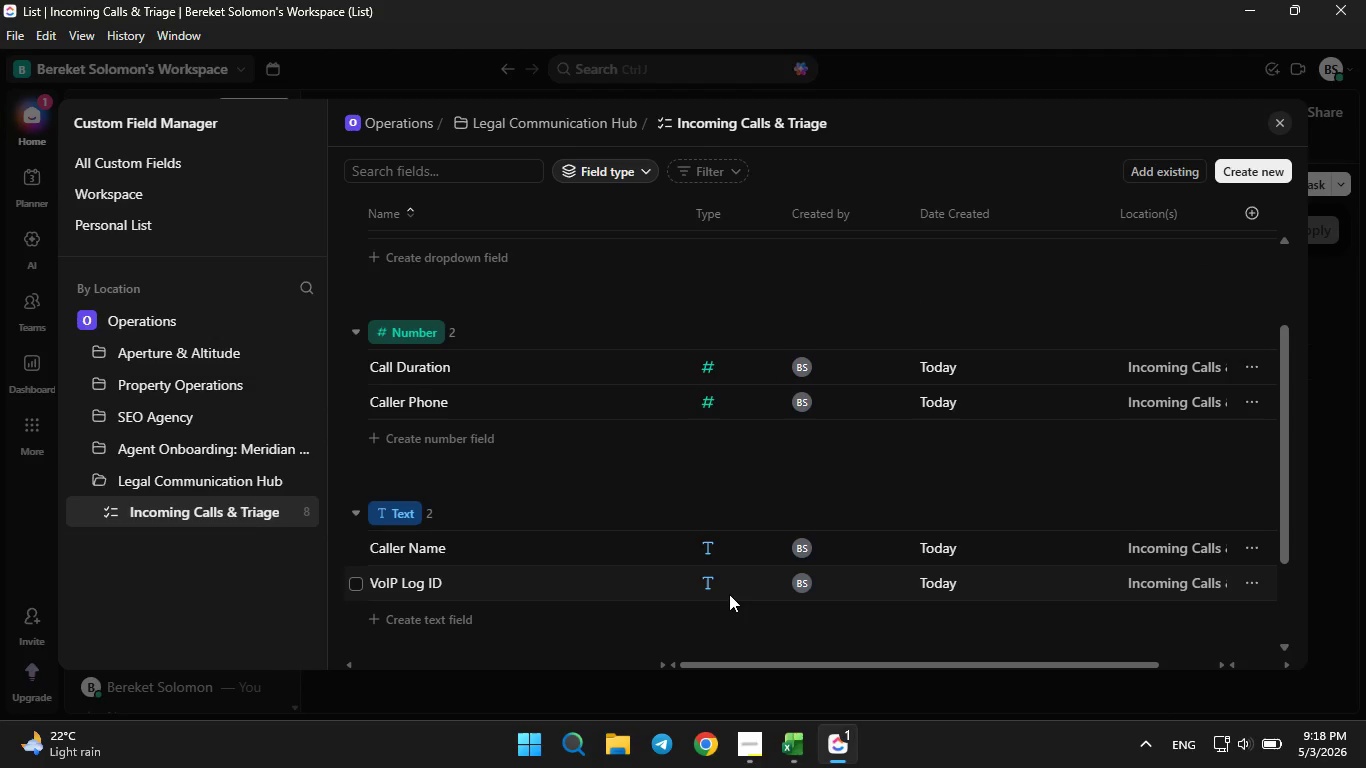 
scroll: coordinate [729, 594], scroll_direction: down, amount: 2.0
 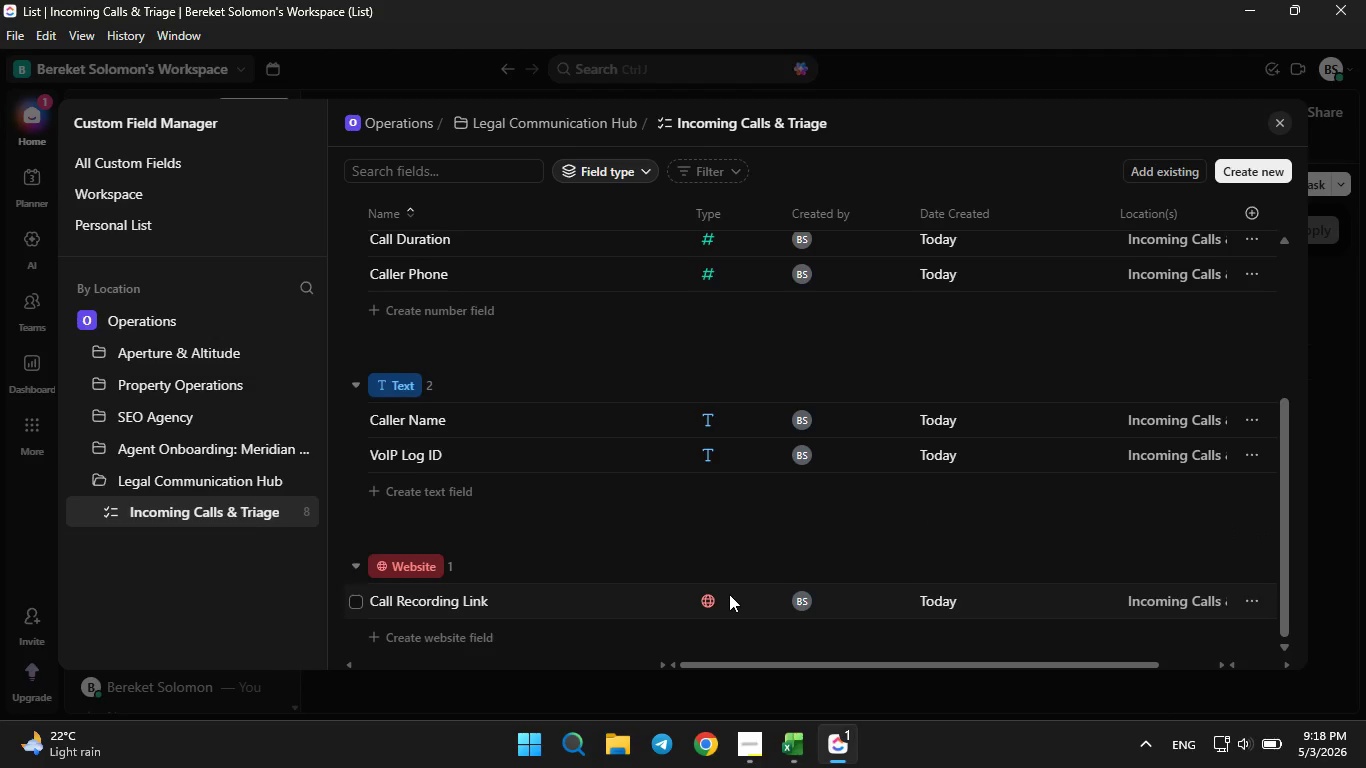 
scroll: coordinate [729, 594], scroll_direction: up, amount: 4.0
 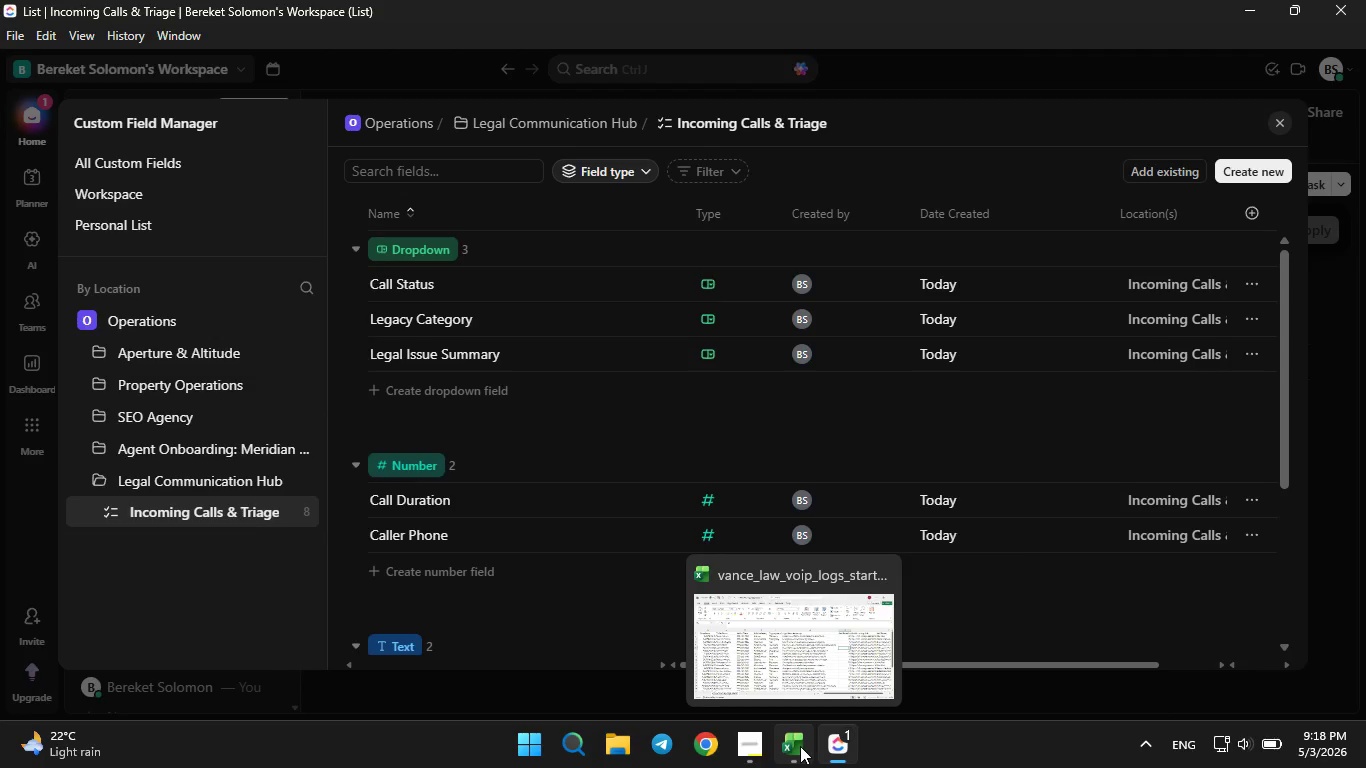 
left_click([800, 746])
 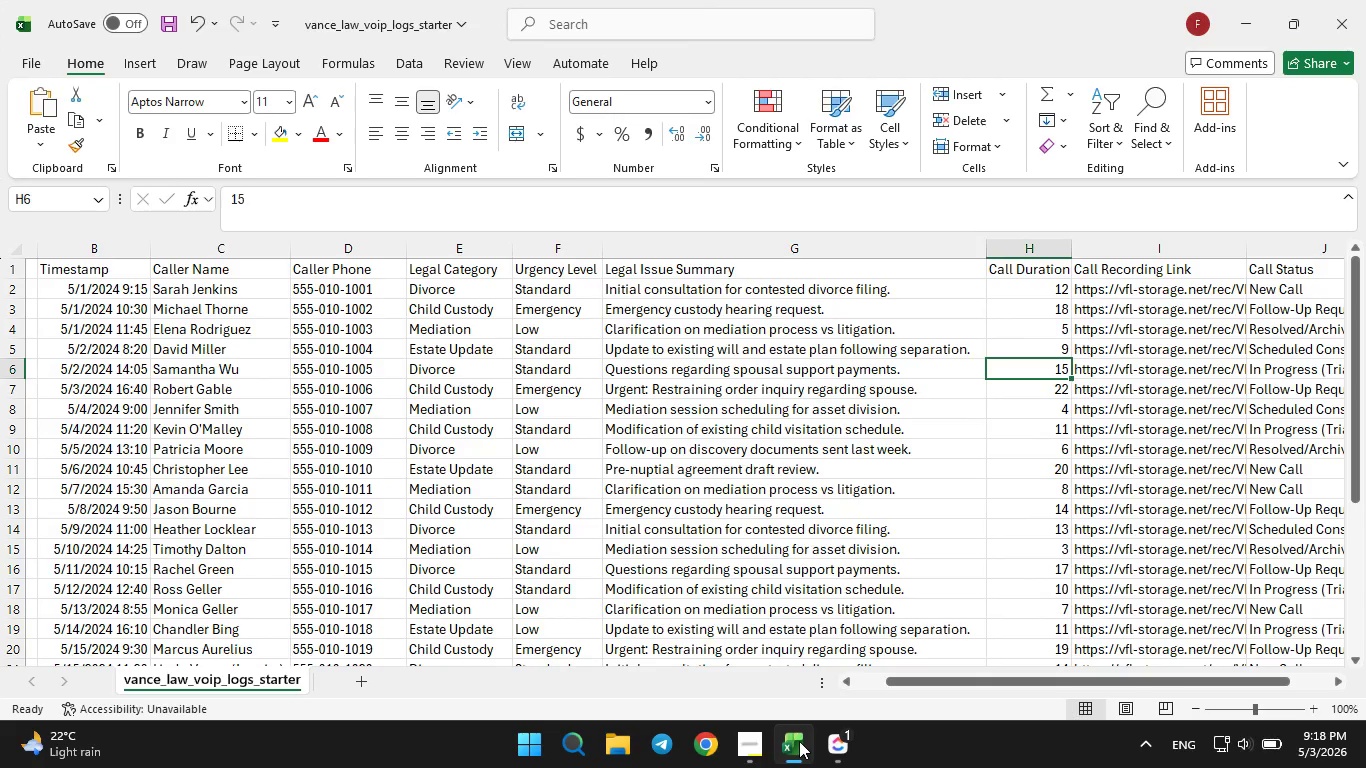 
left_click([796, 737])
 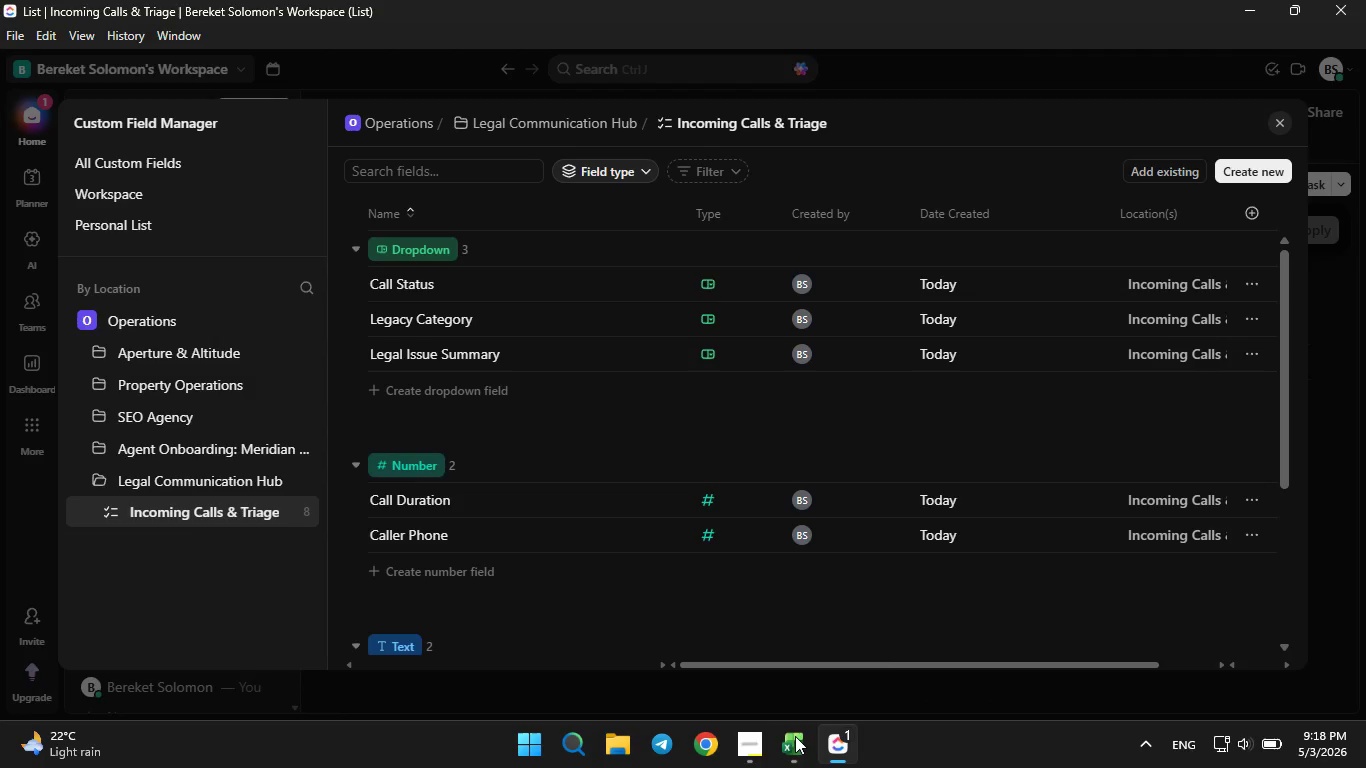 
left_click([795, 736])
 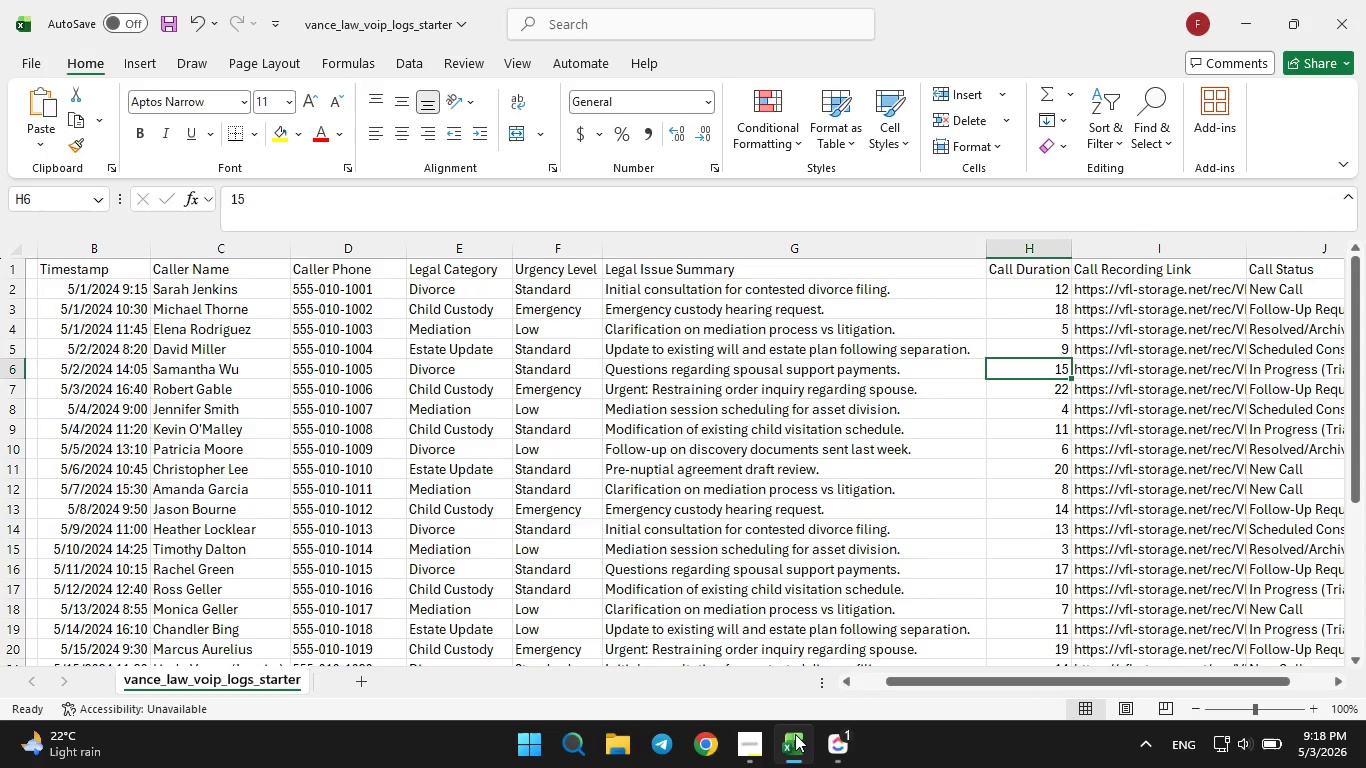 
left_click([795, 734])
 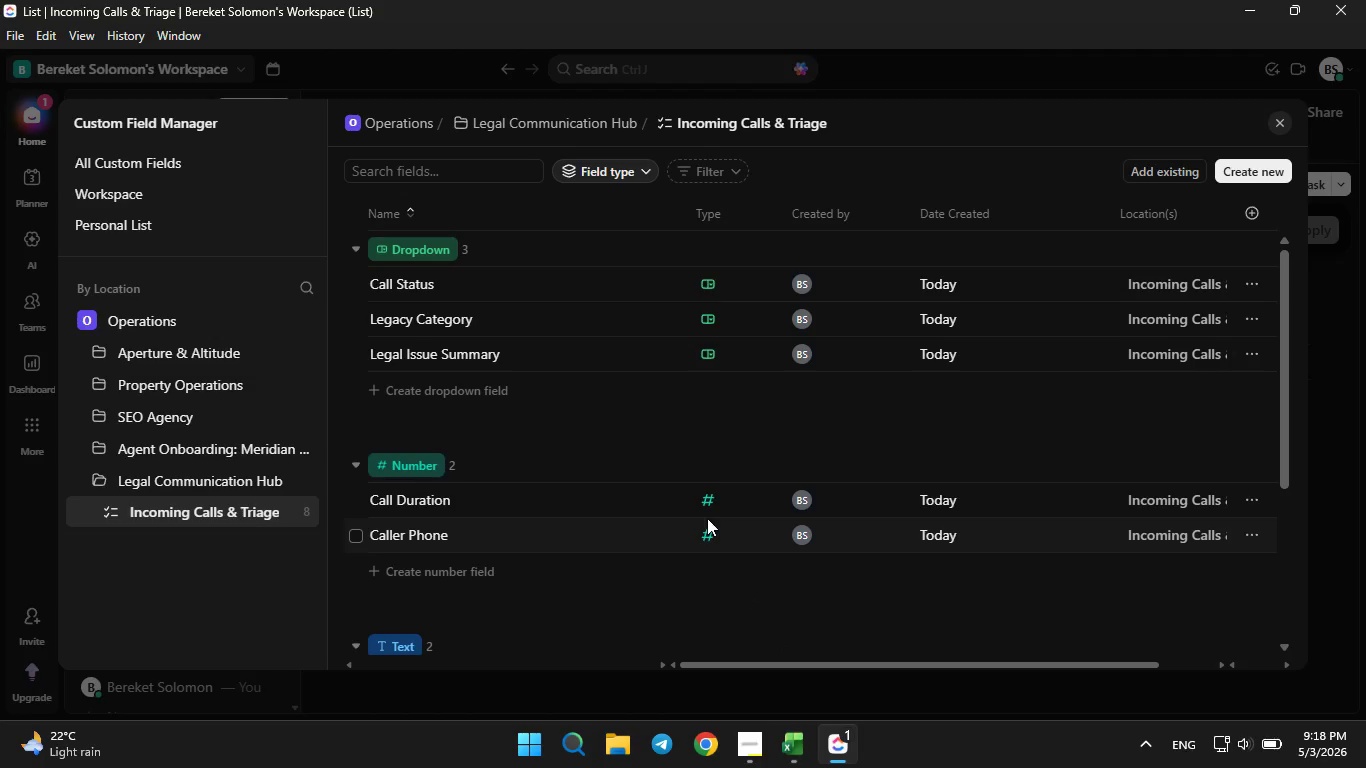 
scroll: coordinate [707, 518], scroll_direction: down, amount: 4.0
 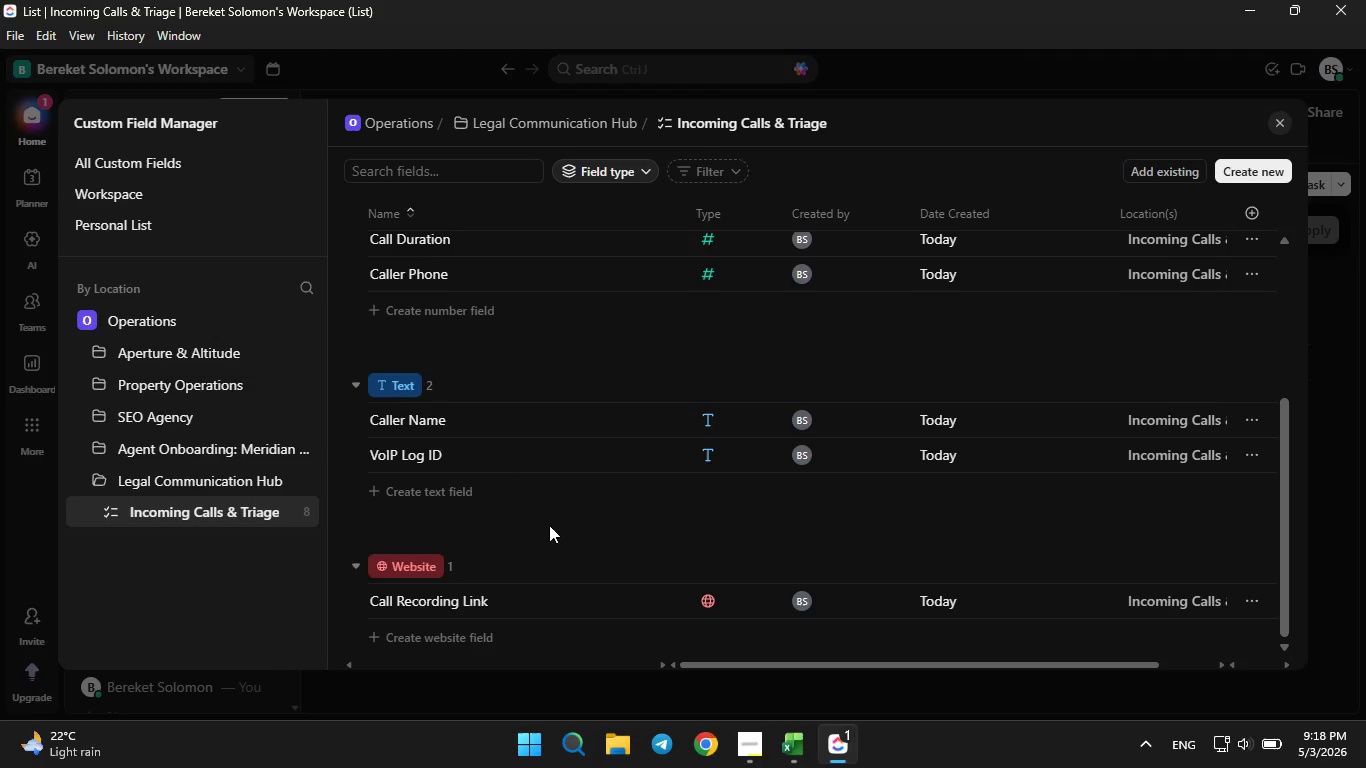 
wait(10.28)
 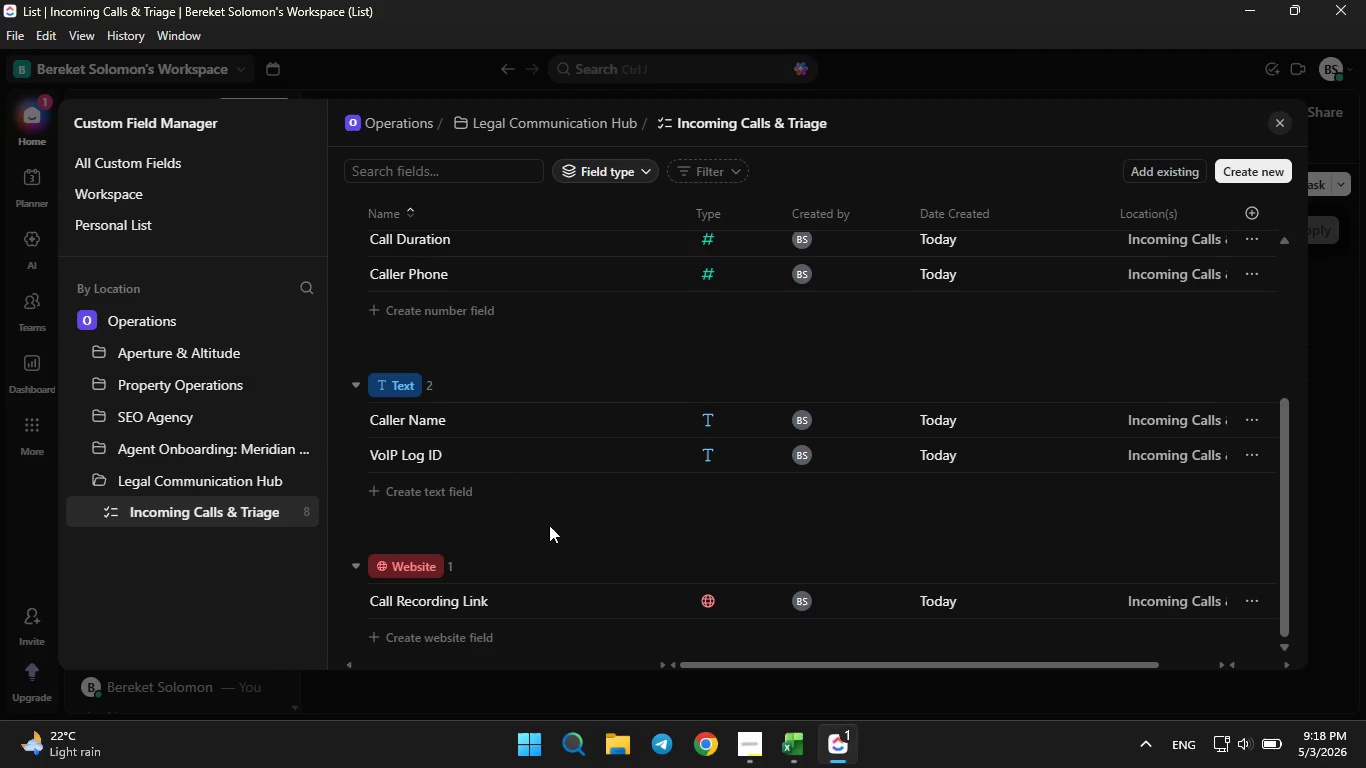 
left_click([1280, 116])
 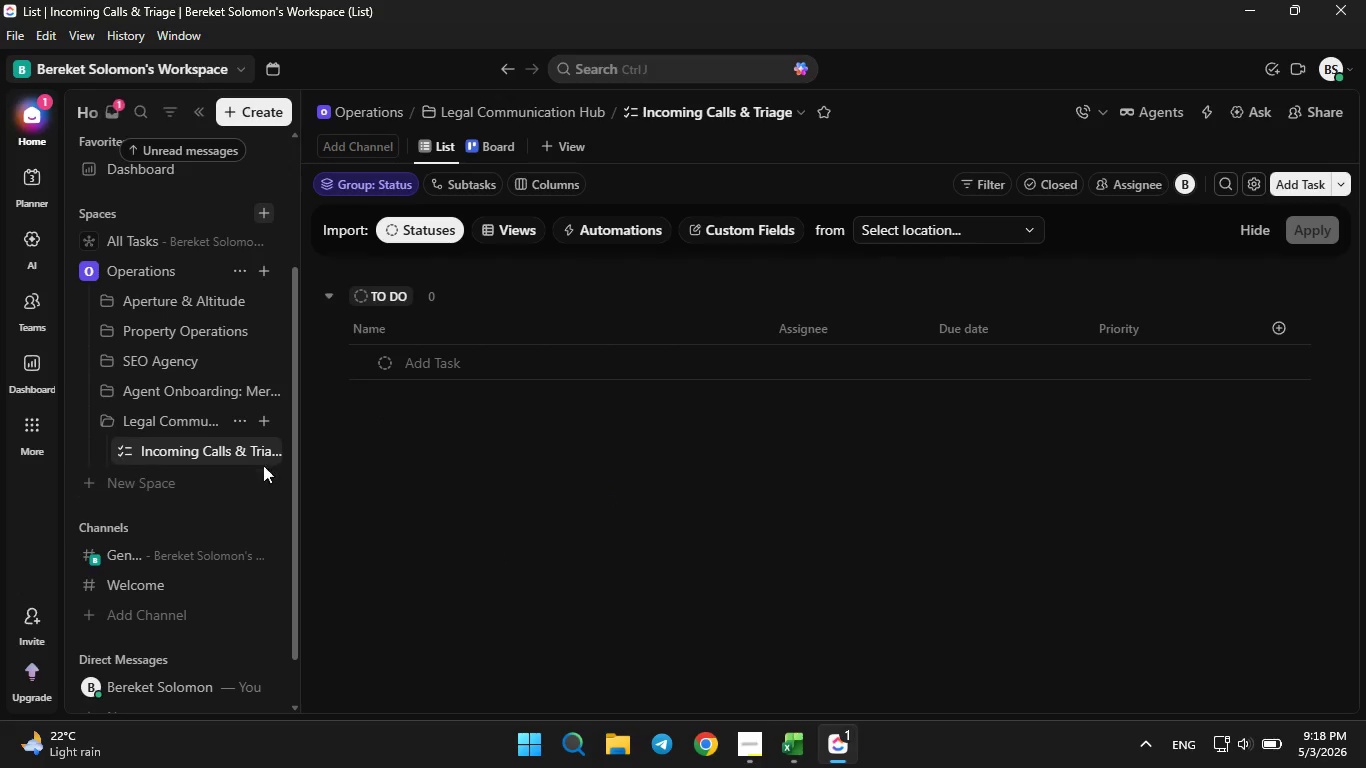 
left_click([238, 452])
 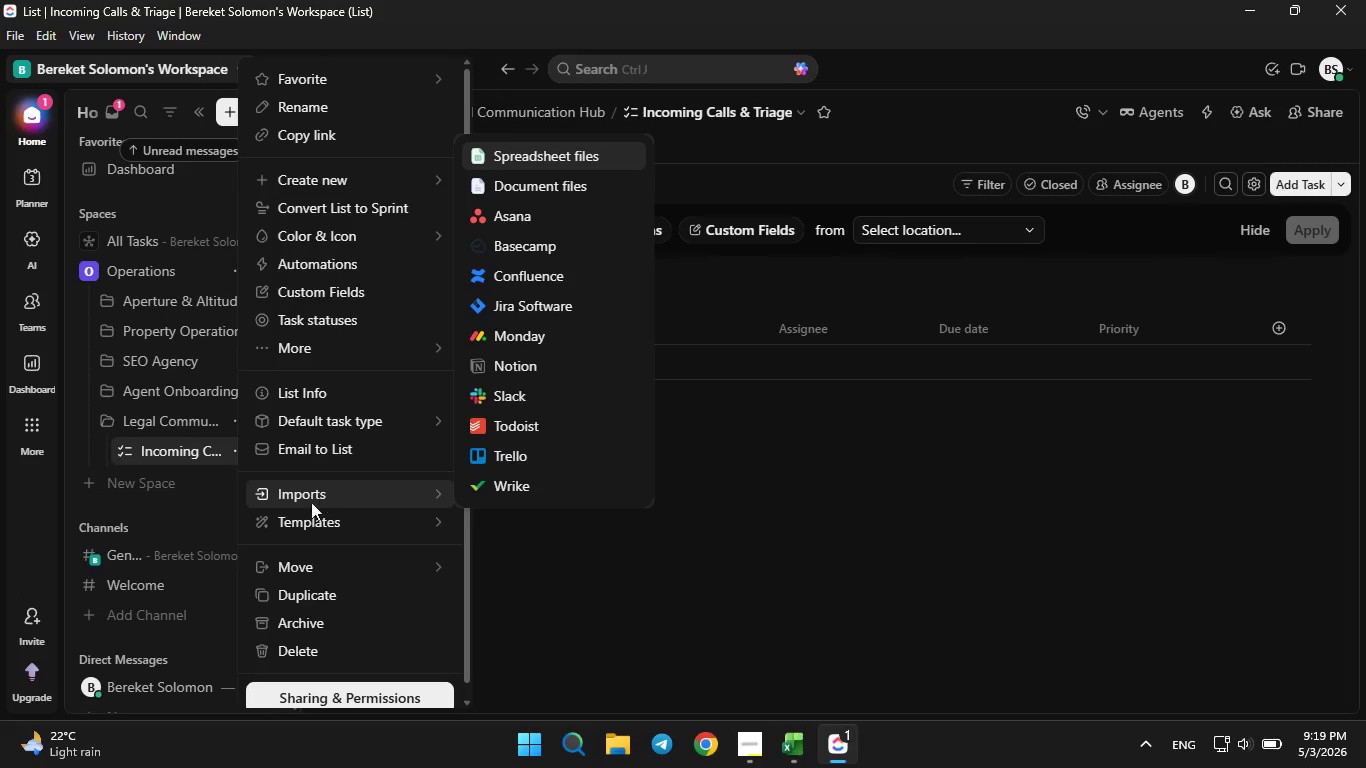 
left_click([306, 507])
 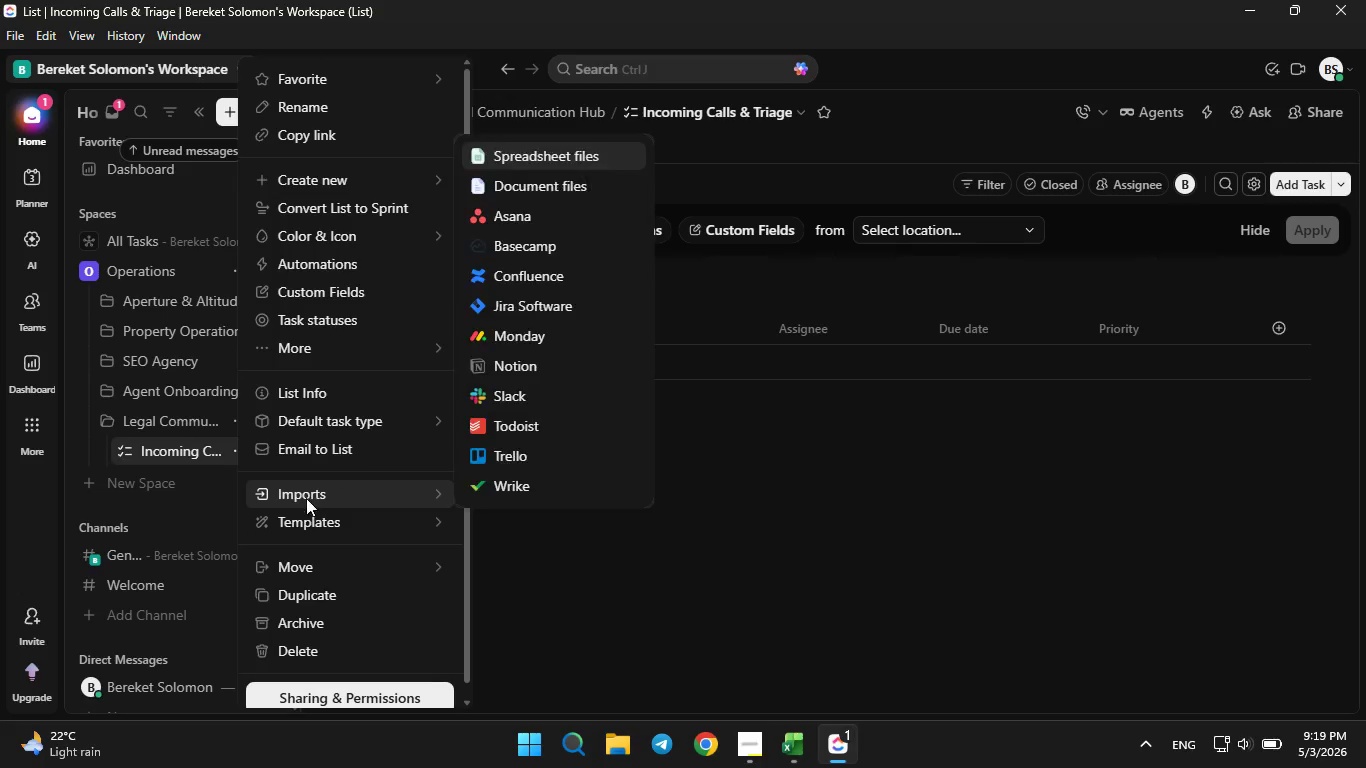 
left_click([306, 498])
 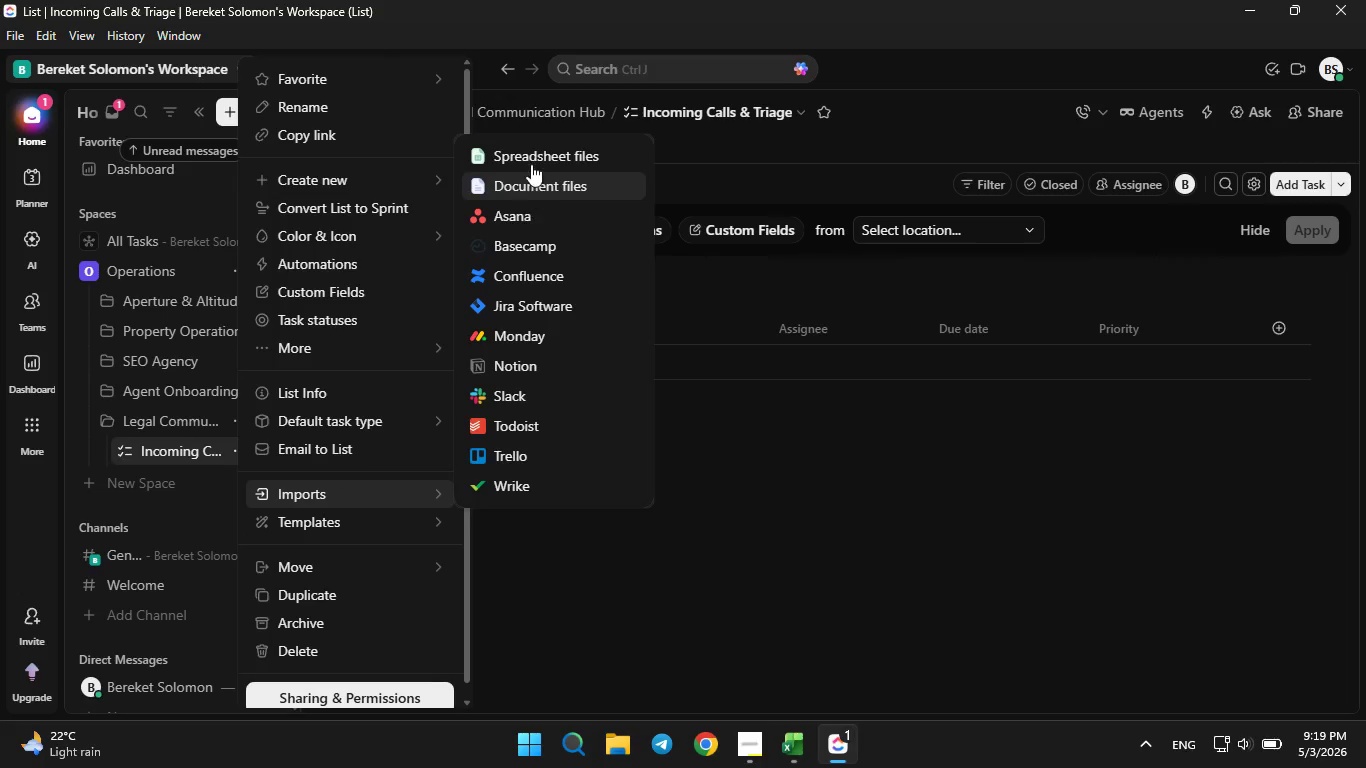 
left_click([530, 160])
 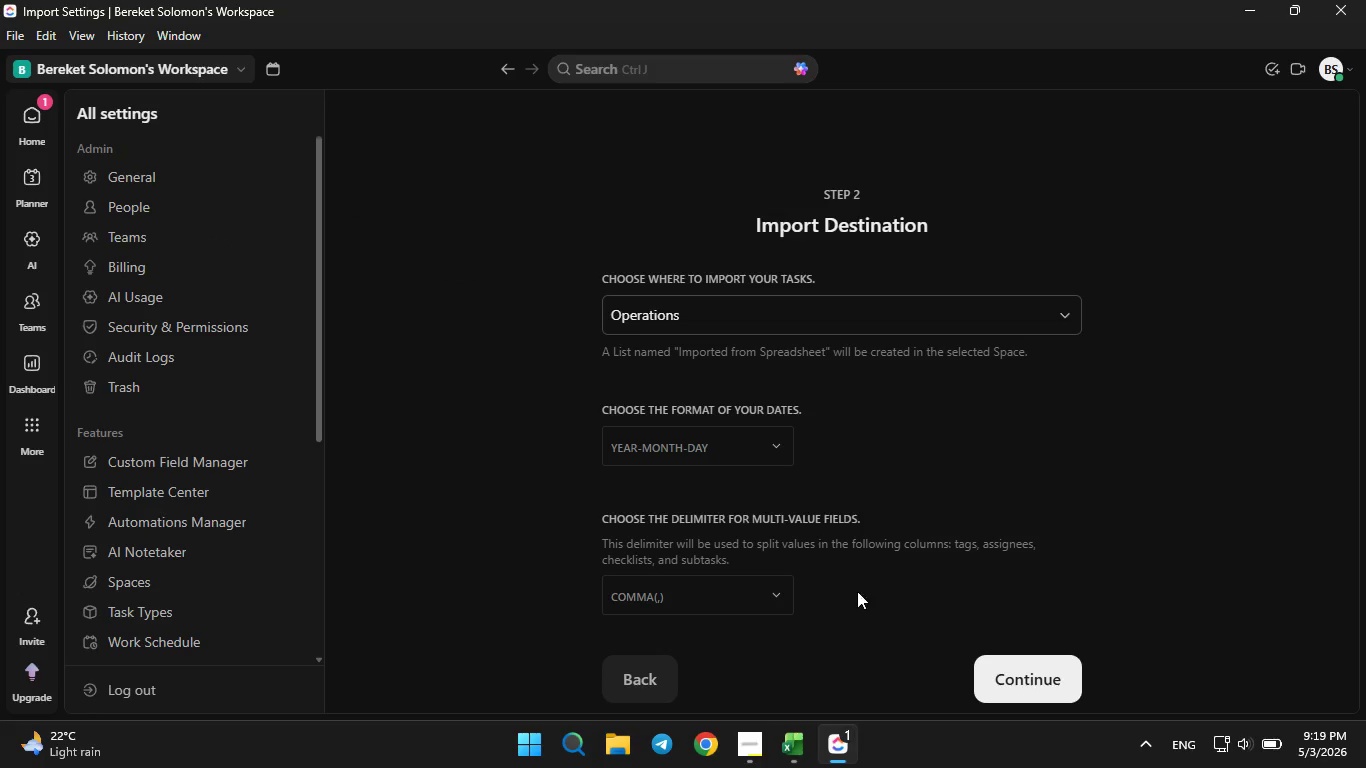 
left_click([1015, 676])
 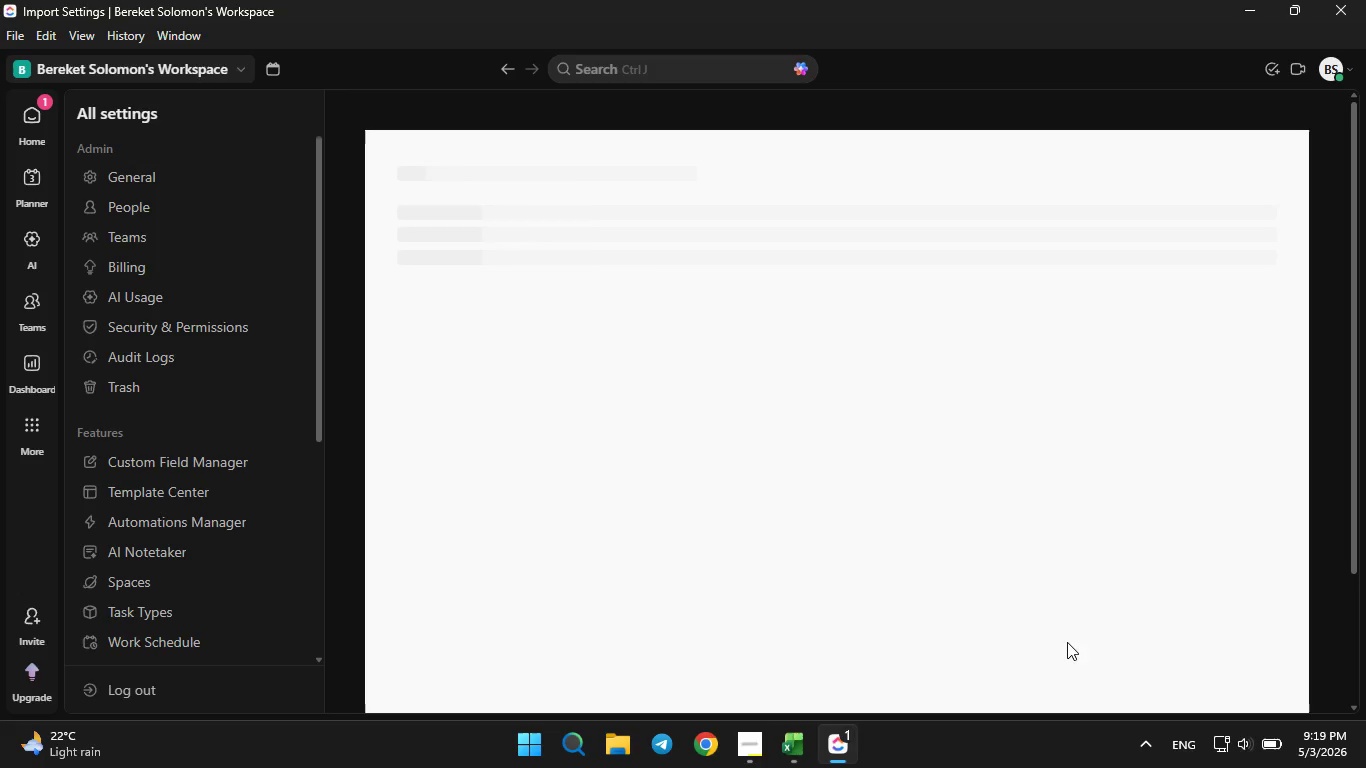 
wait(5.73)
 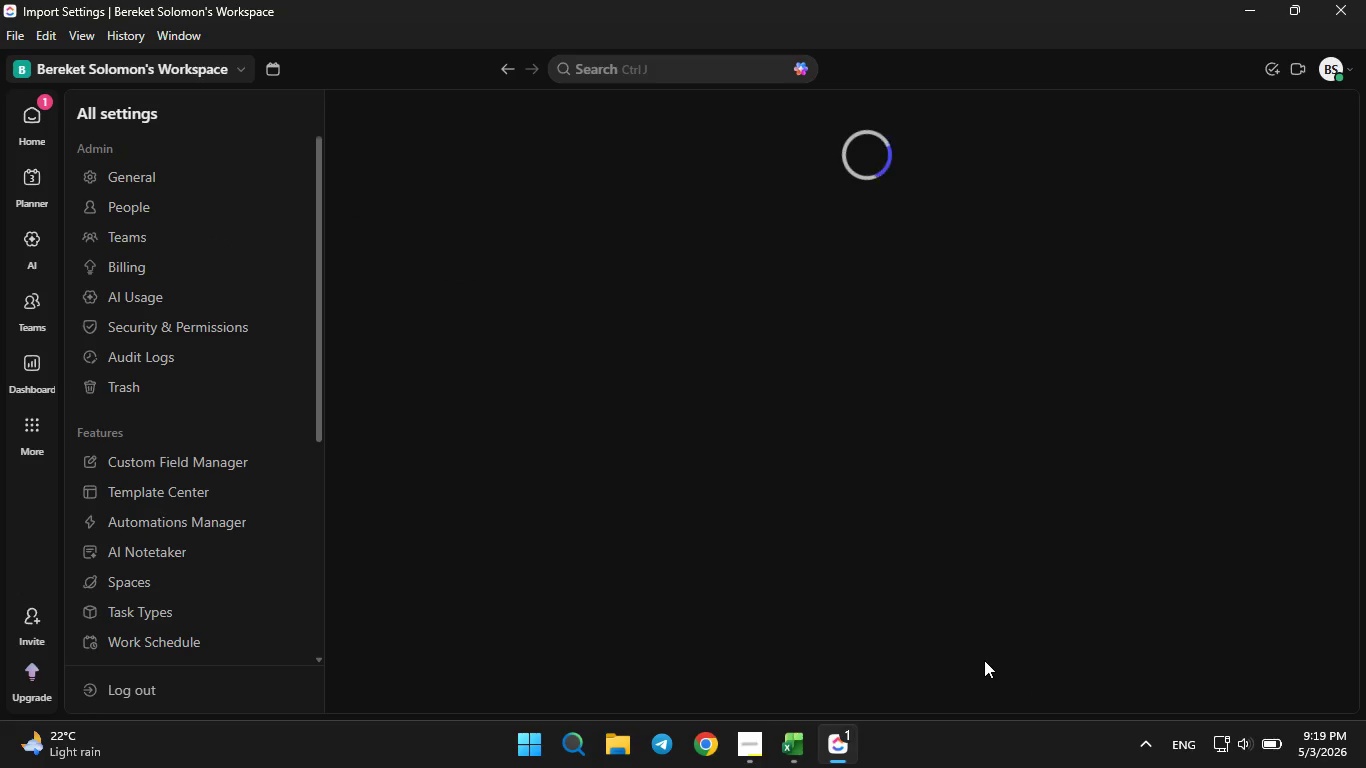 
mouse_move([906, 543])
 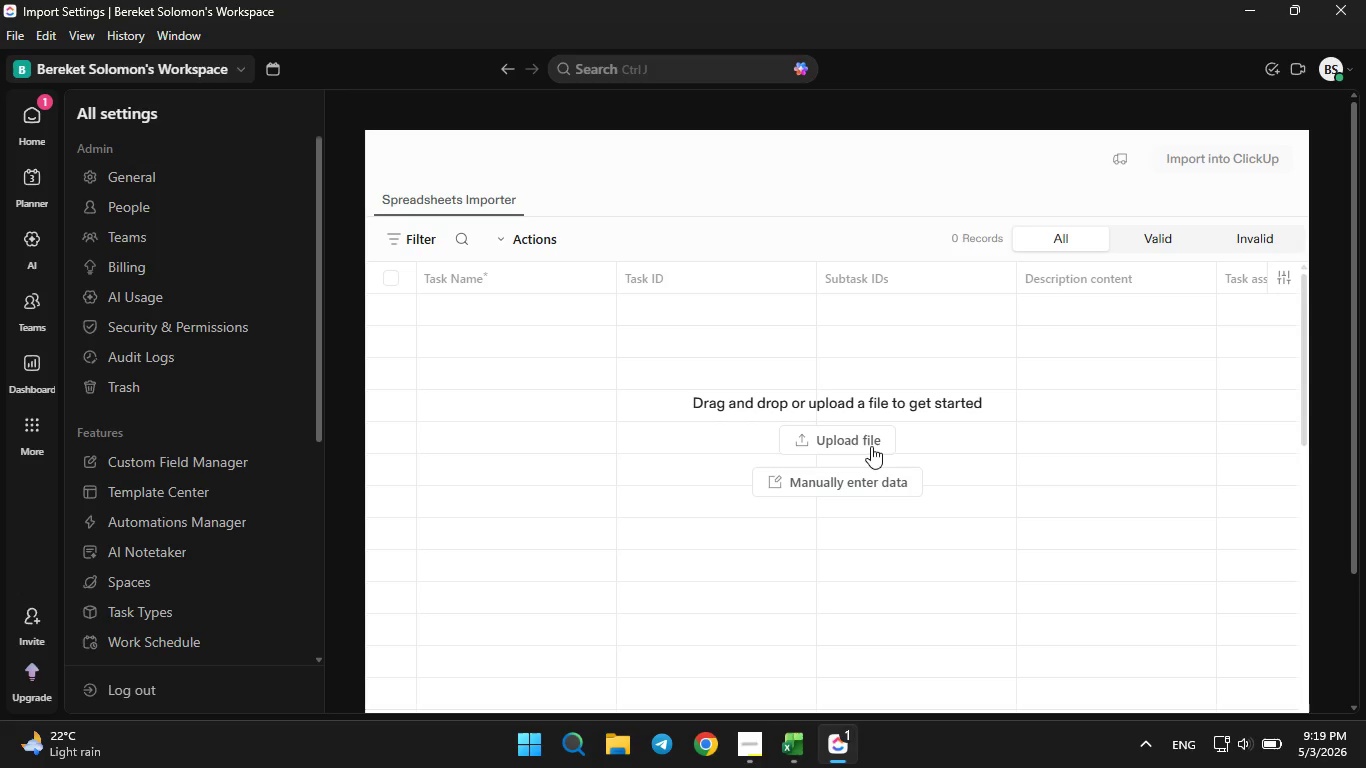 
left_click([871, 444])
 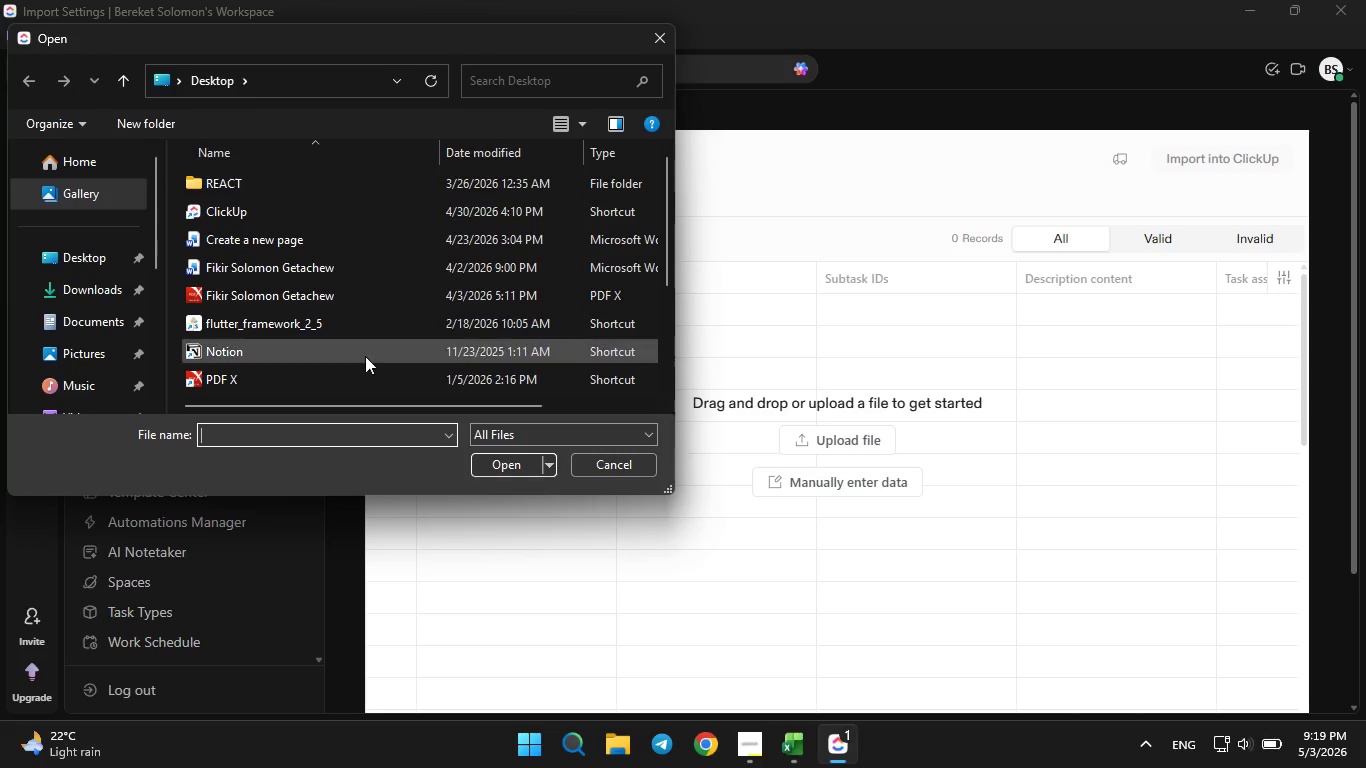 
scroll: coordinate [359, 351], scroll_direction: down, amount: 3.0
 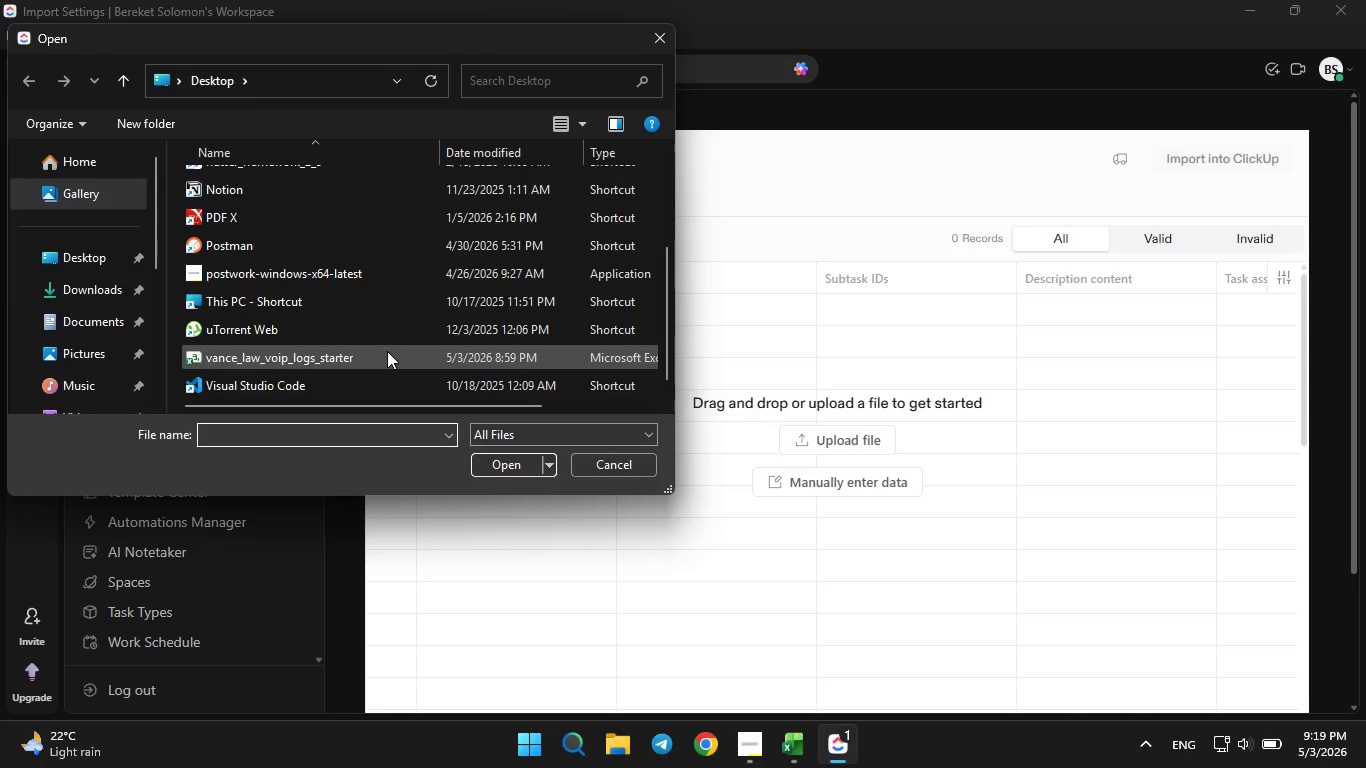 
left_click([387, 350])
 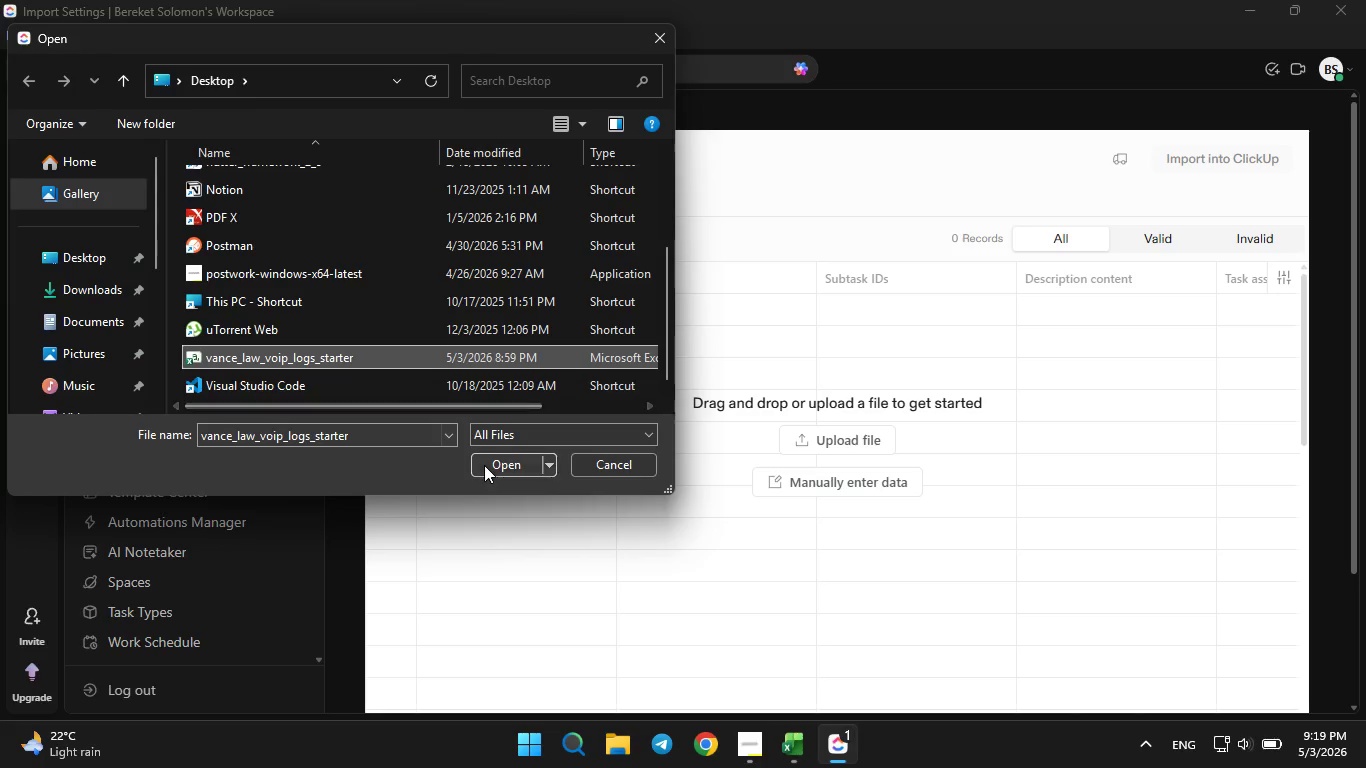 
left_click([486, 463])
 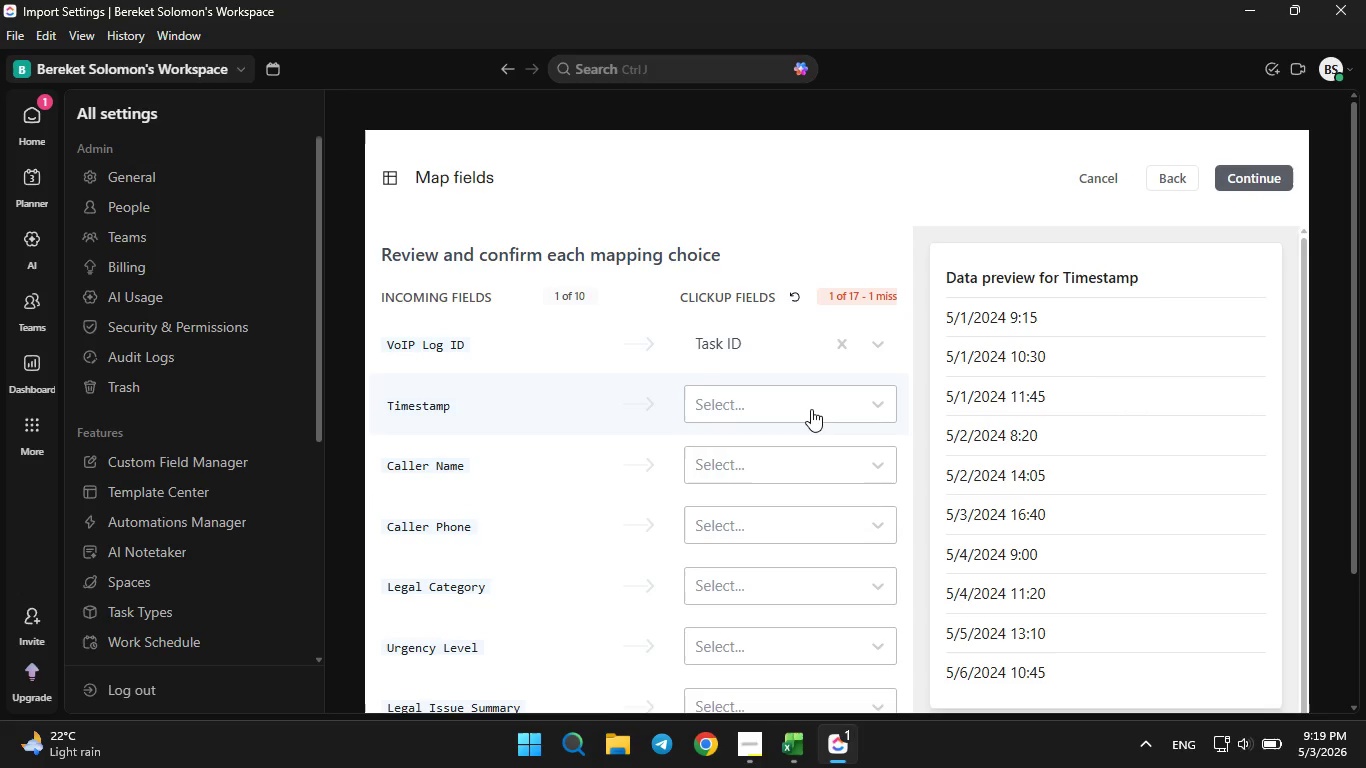 
wait(24.19)
 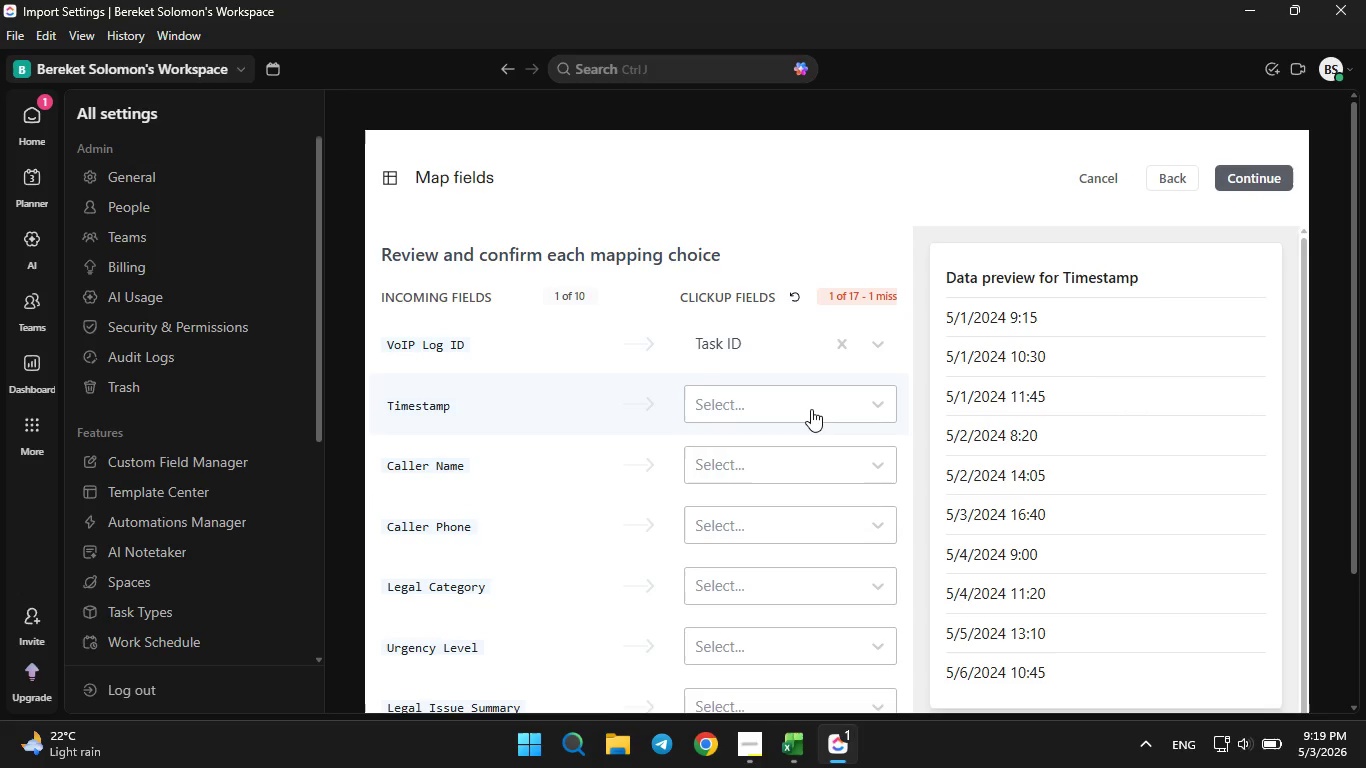 
left_click([813, 409])
 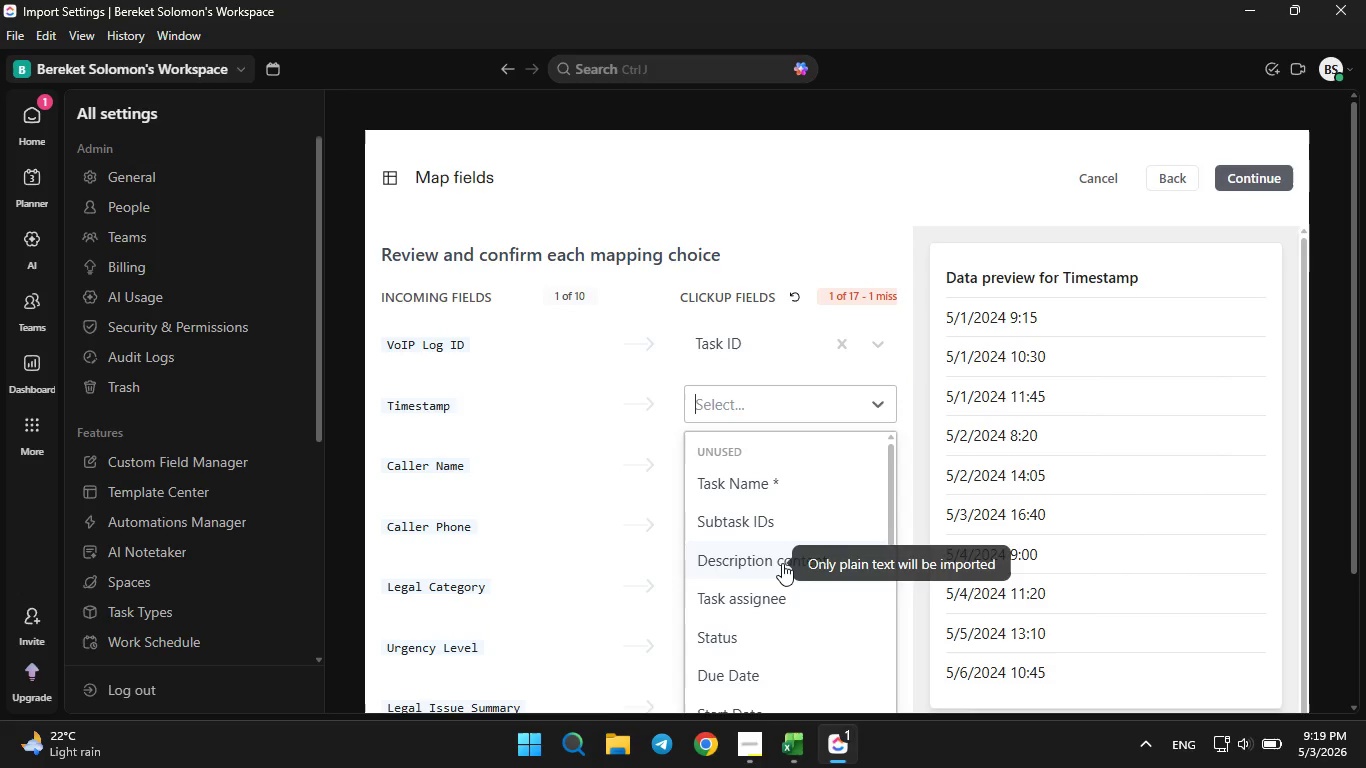 
scroll: coordinate [782, 566], scroll_direction: down, amount: 1.0
 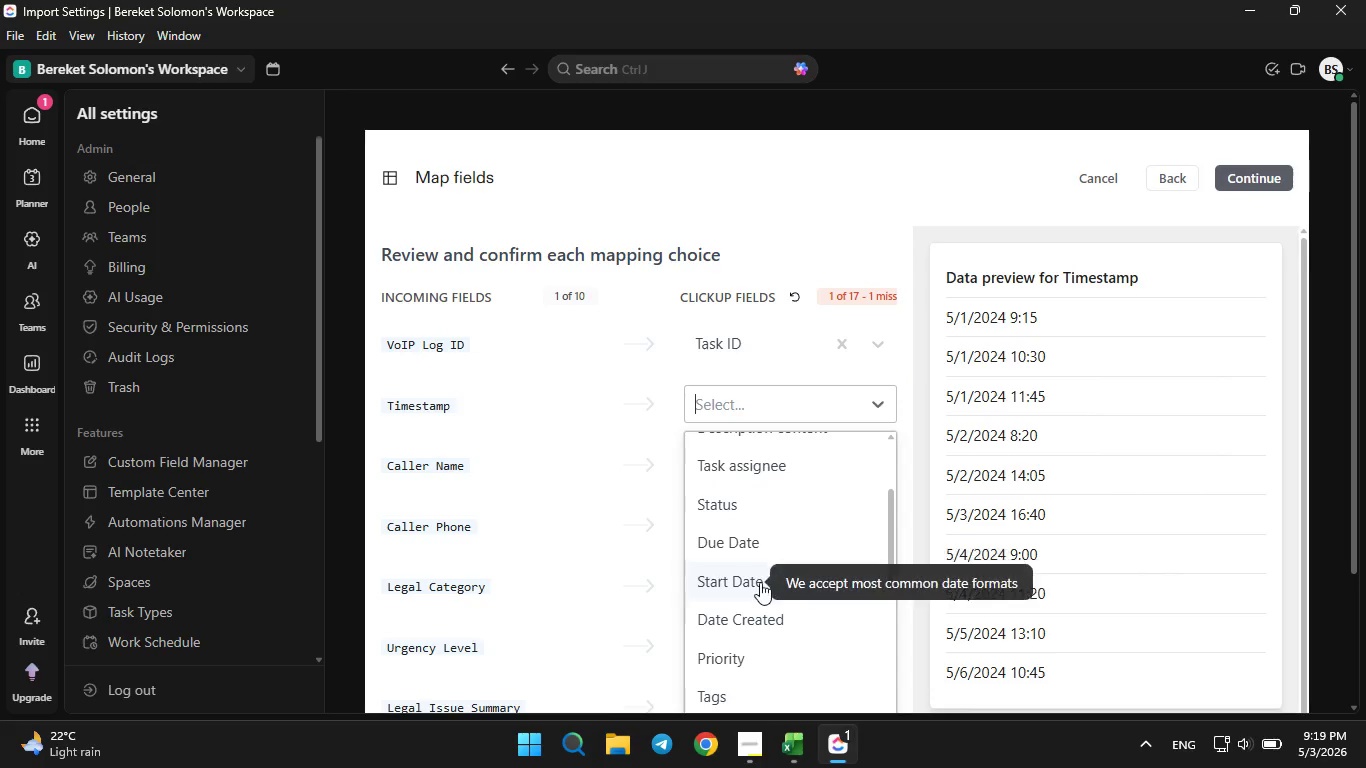 
left_click([759, 582])
 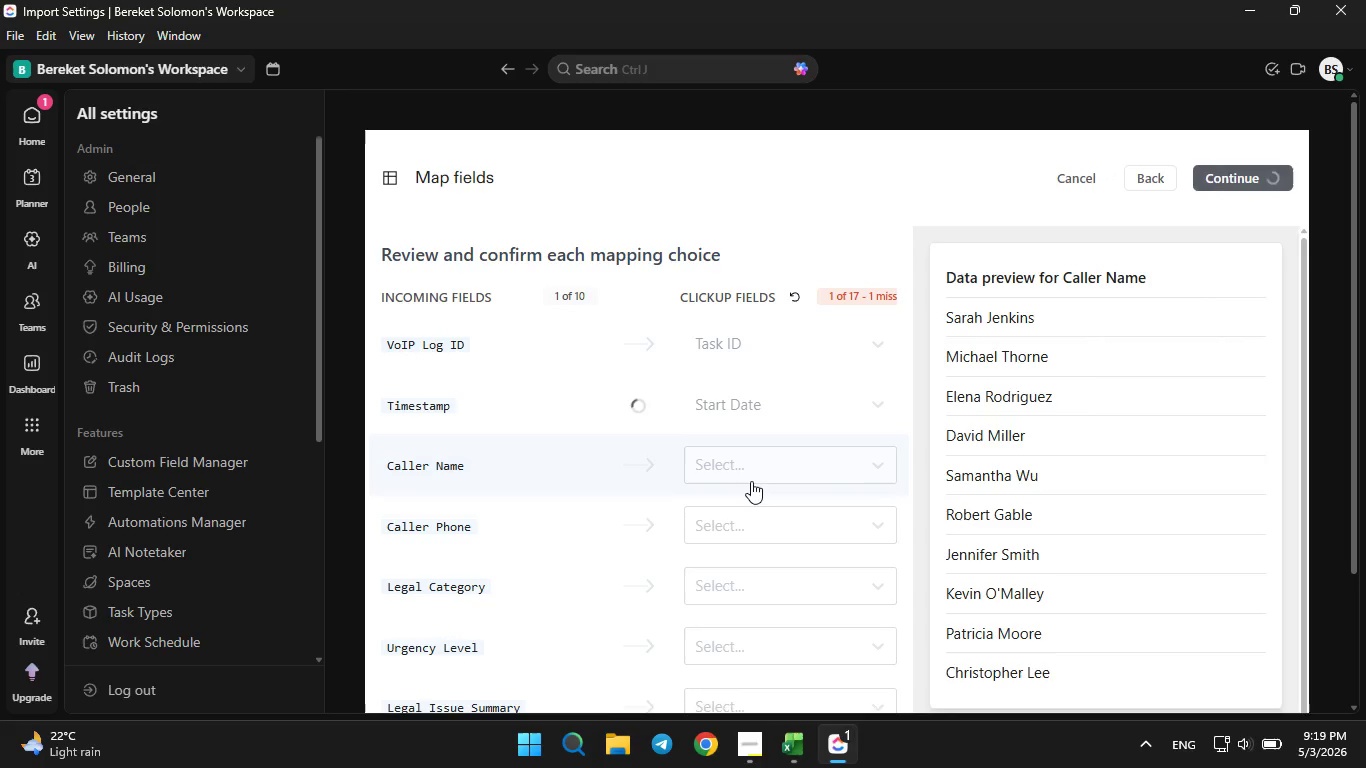 
mouse_move([763, 507])
 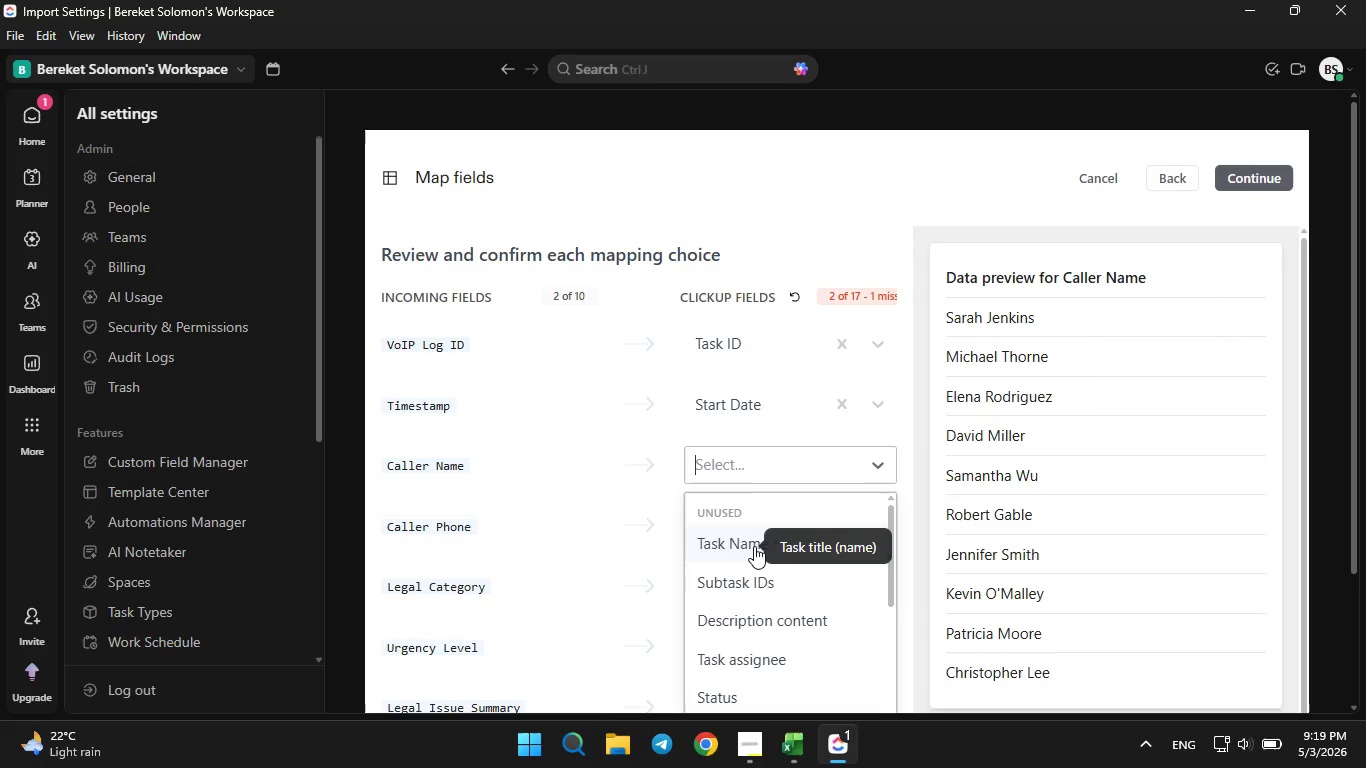 
left_click([754, 546])
 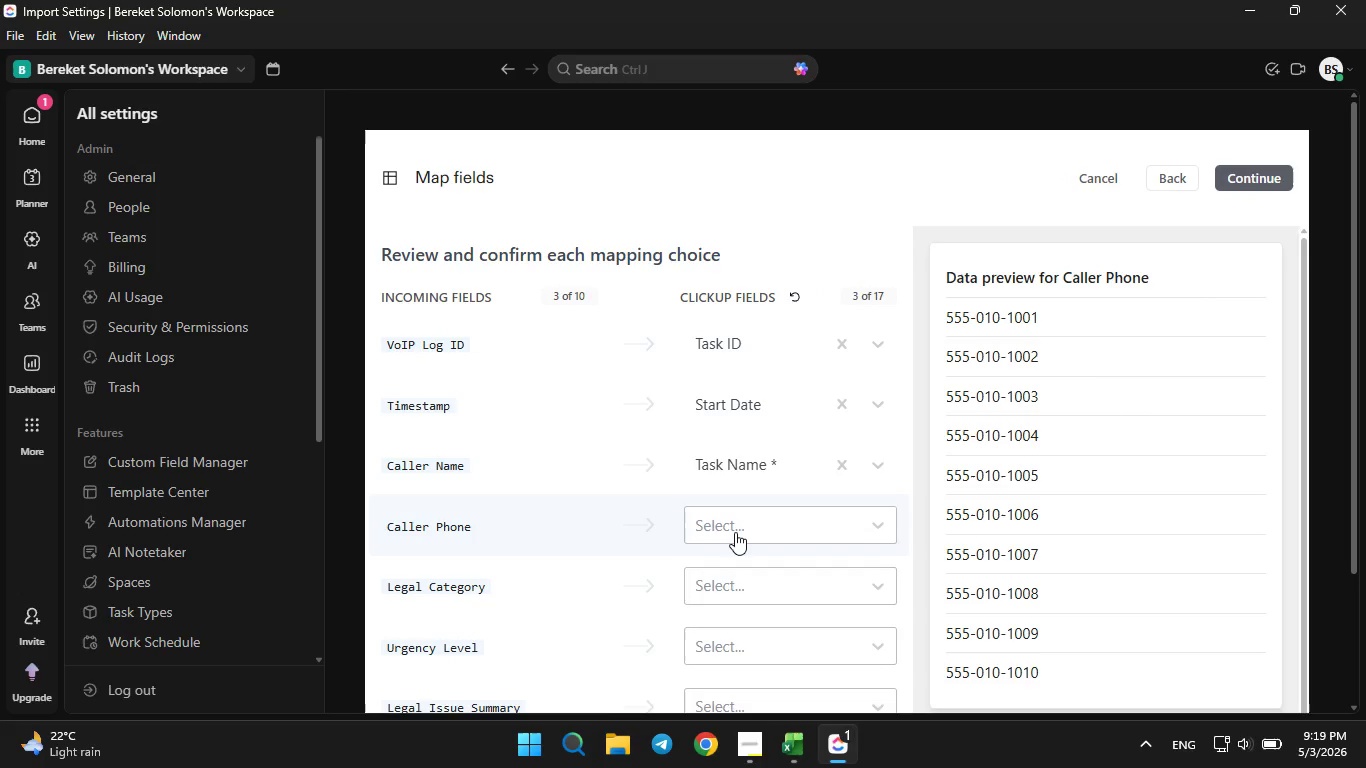 
left_click([735, 531])
 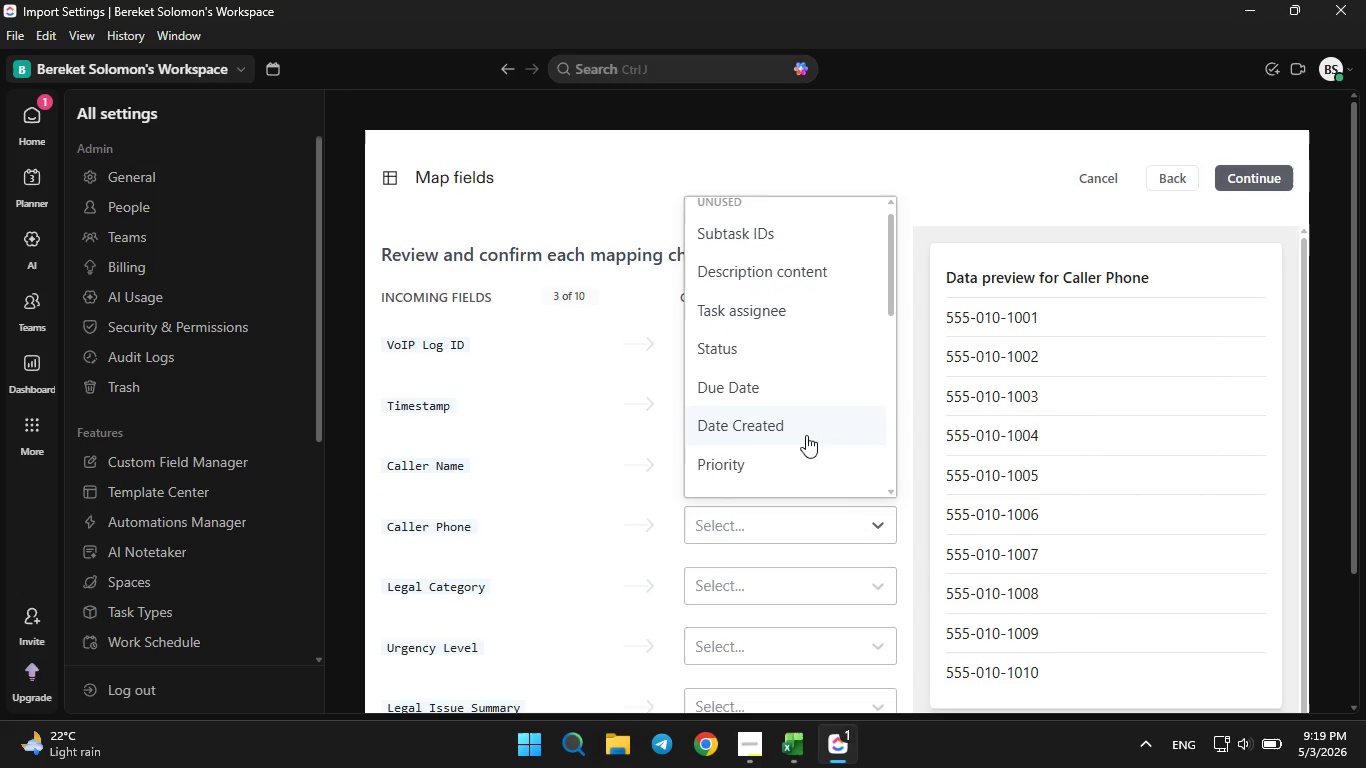 
scroll: coordinate [803, 438], scroll_direction: down, amount: 9.0
 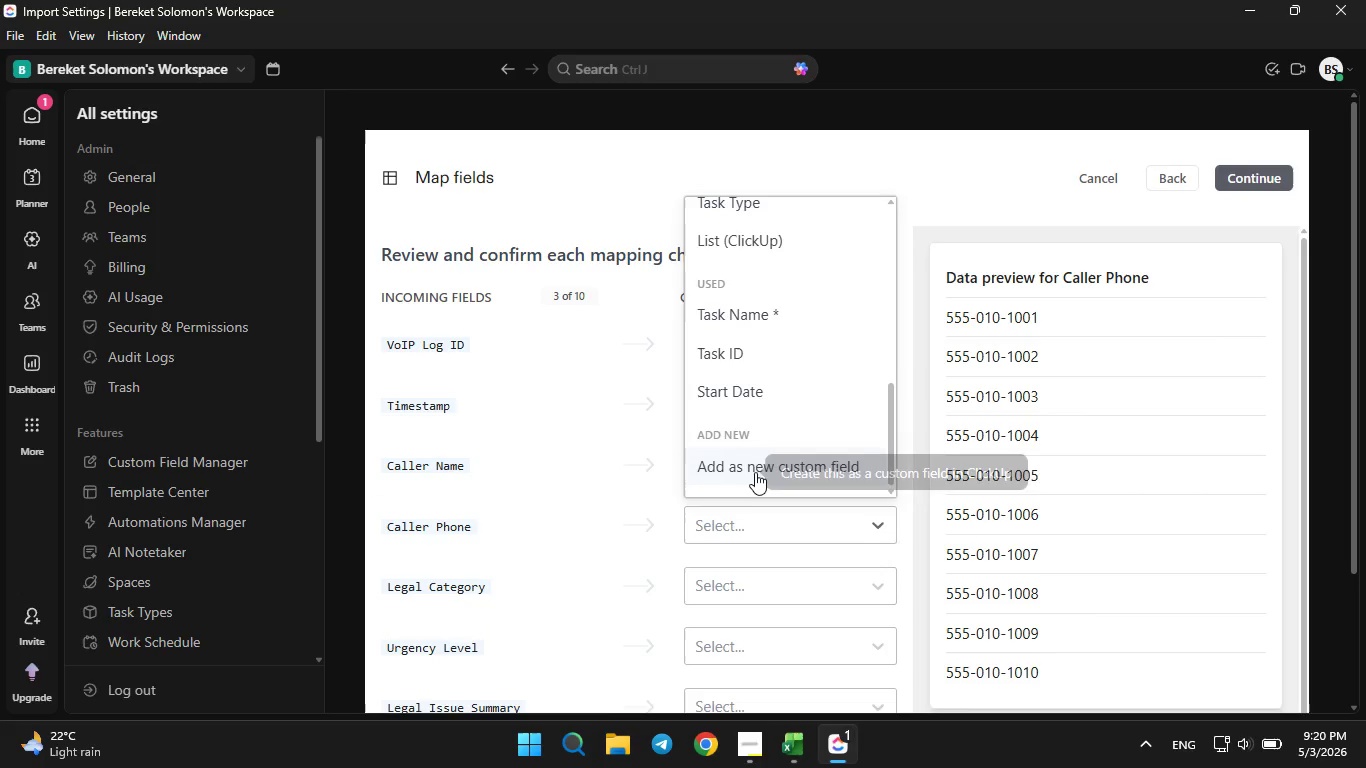 
left_click([755, 470])
 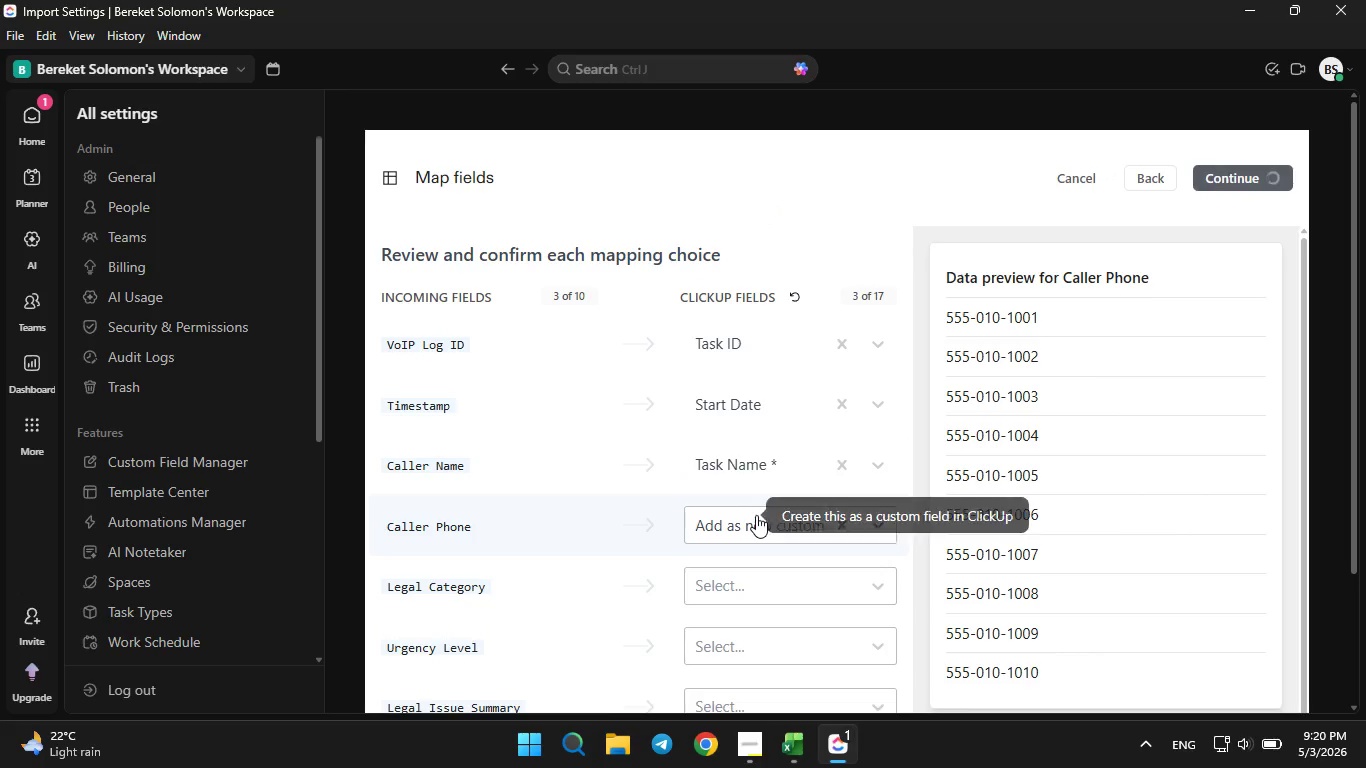 
scroll: coordinate [757, 515], scroll_direction: down, amount: 1.0
 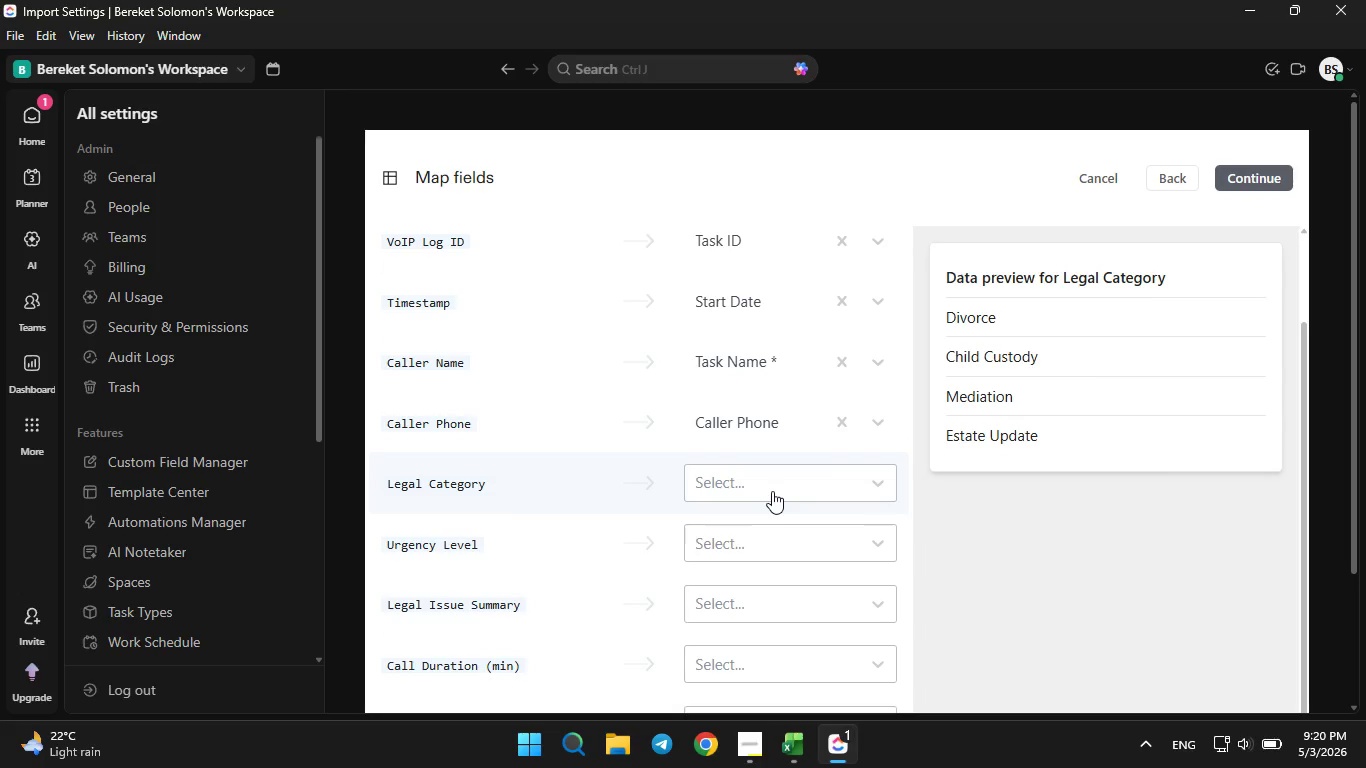 
left_click([773, 489])
 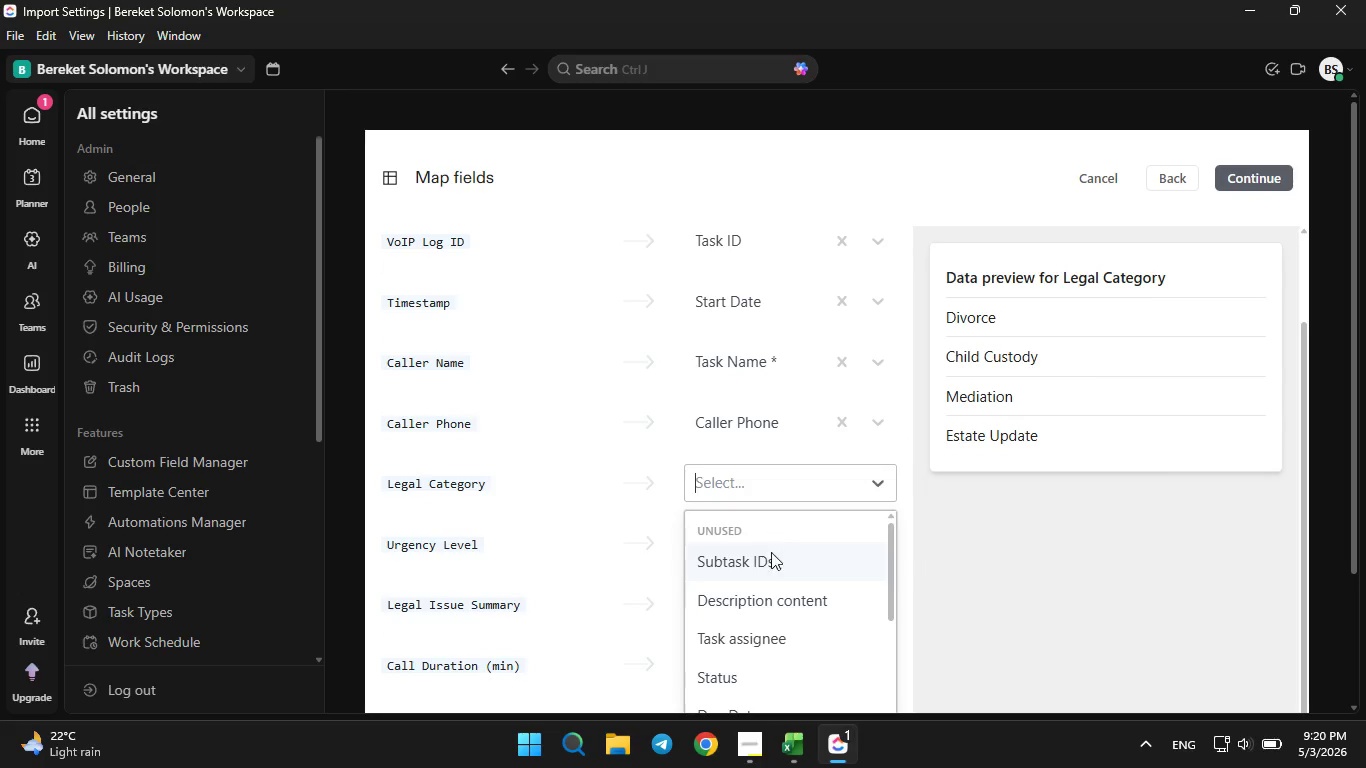 
scroll: coordinate [978, 535], scroll_direction: down, amount: 14.0
 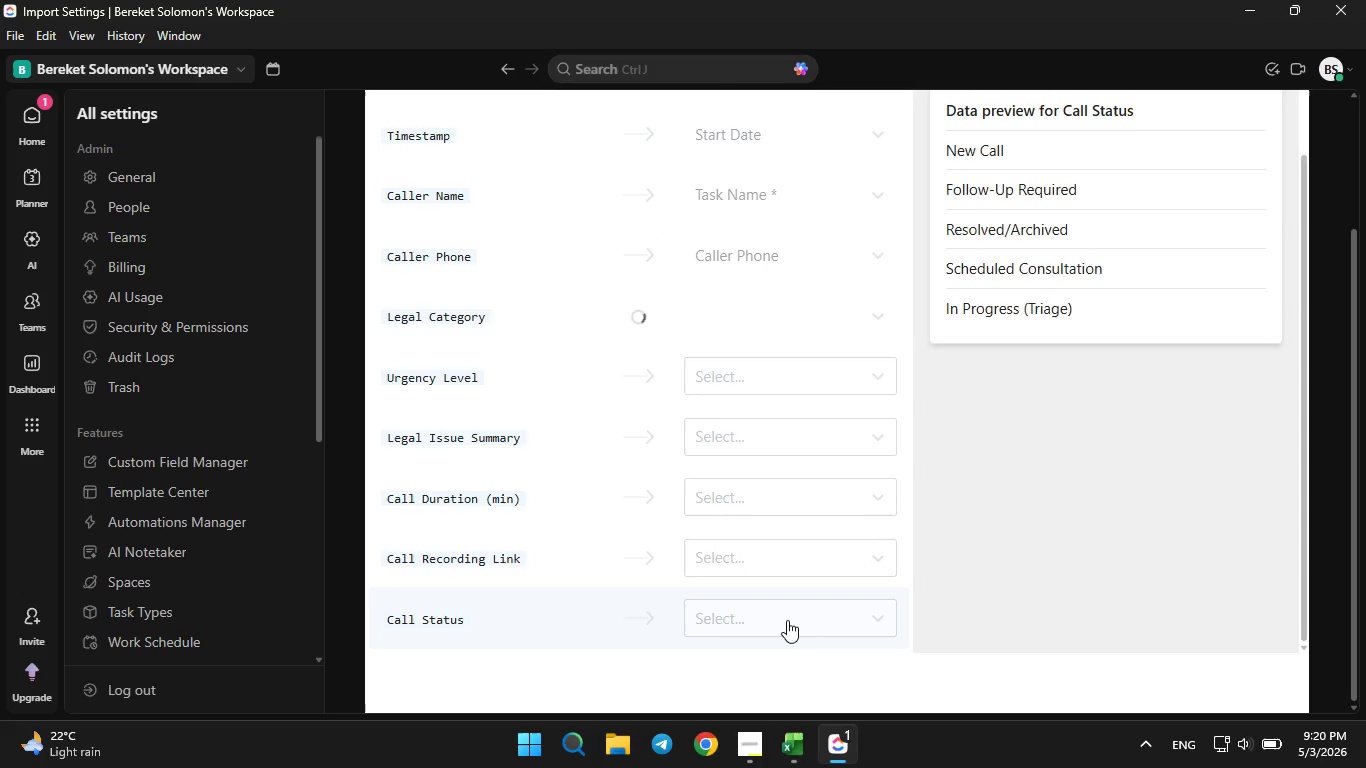 
left_click([787, 619])
 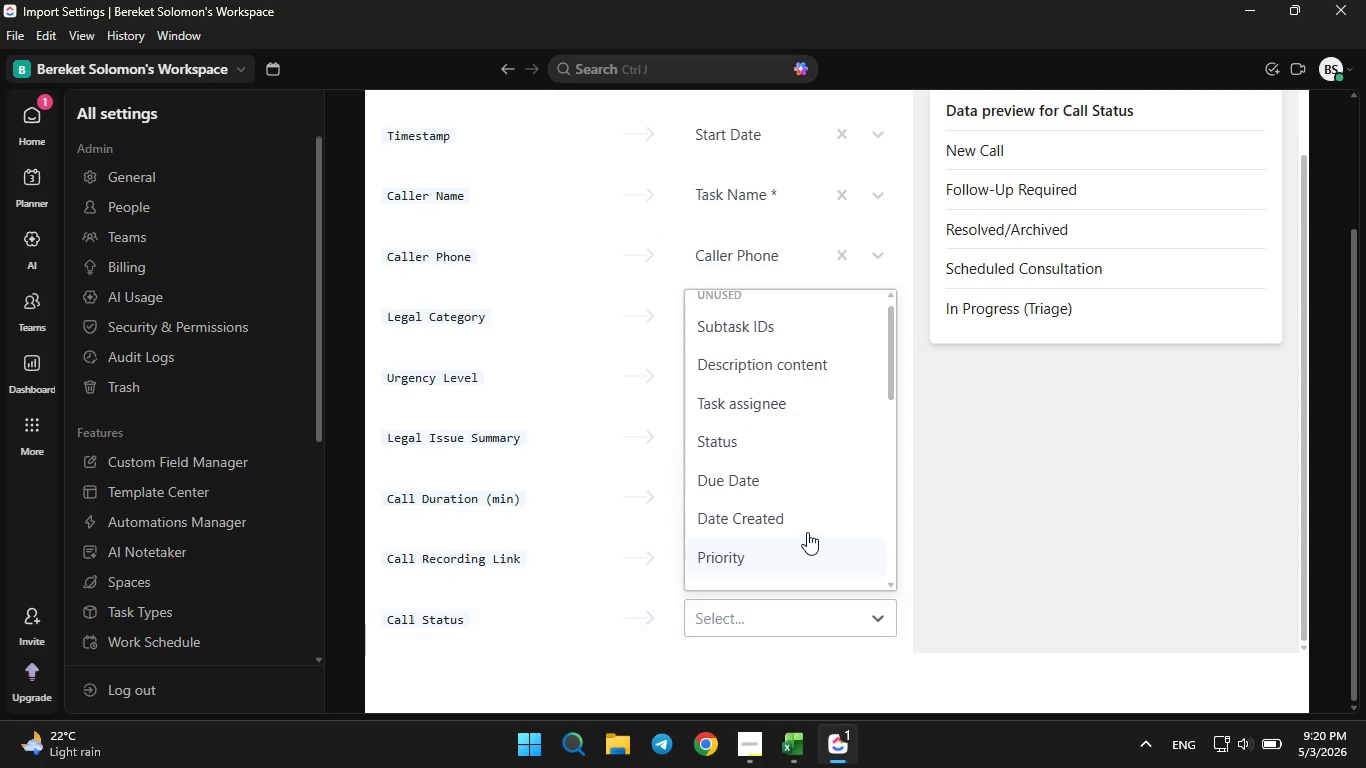 
scroll: coordinate [807, 532], scroll_direction: down, amount: 10.0
 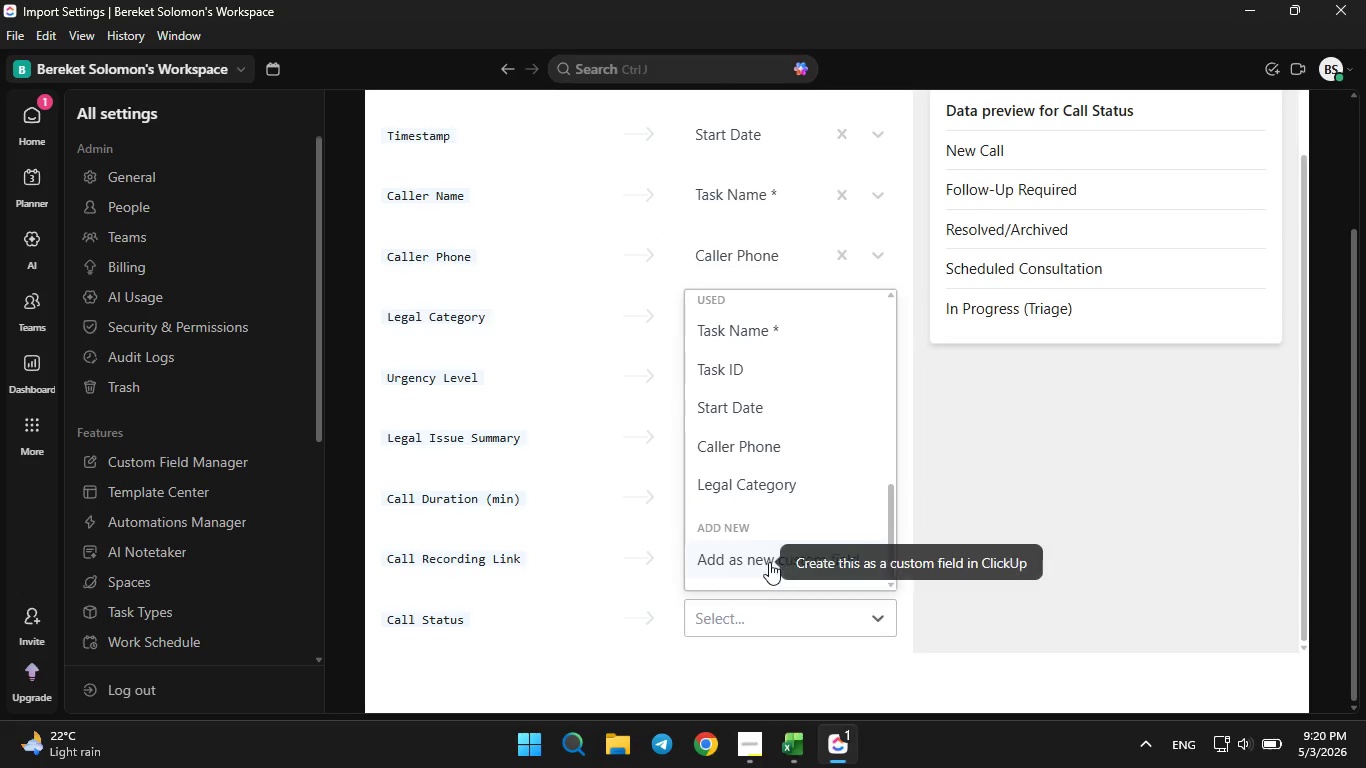 
left_click([769, 561])
 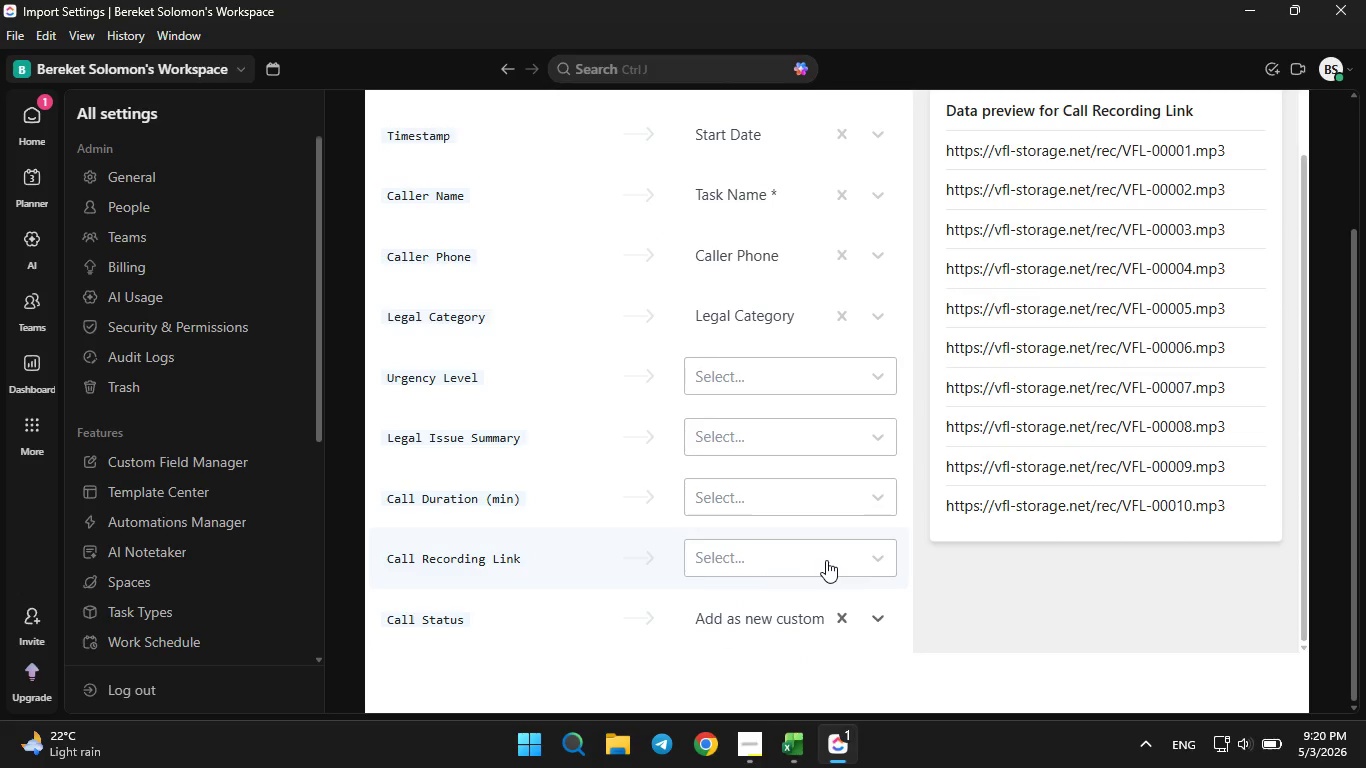 
mouse_move([783, 576])
 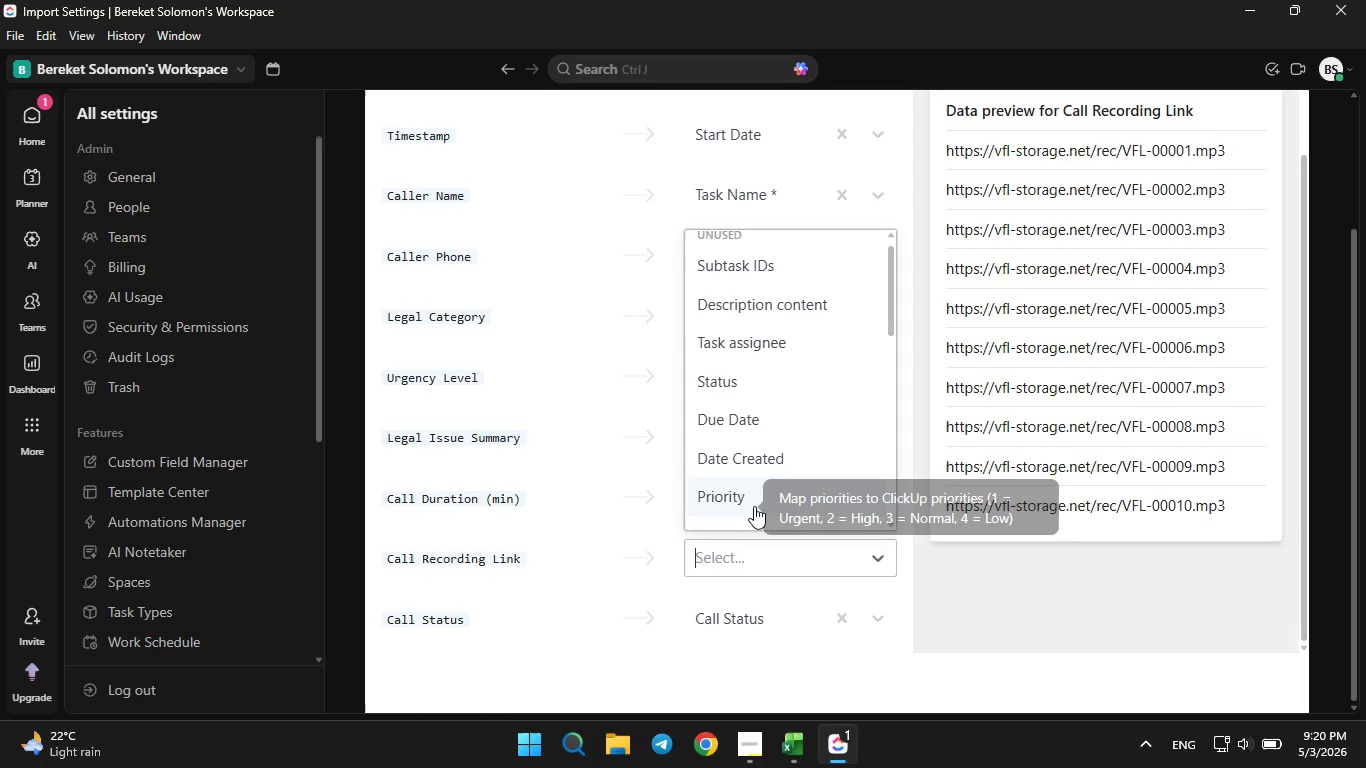 
scroll: coordinate [753, 505], scroll_direction: down, amount: 5.0
 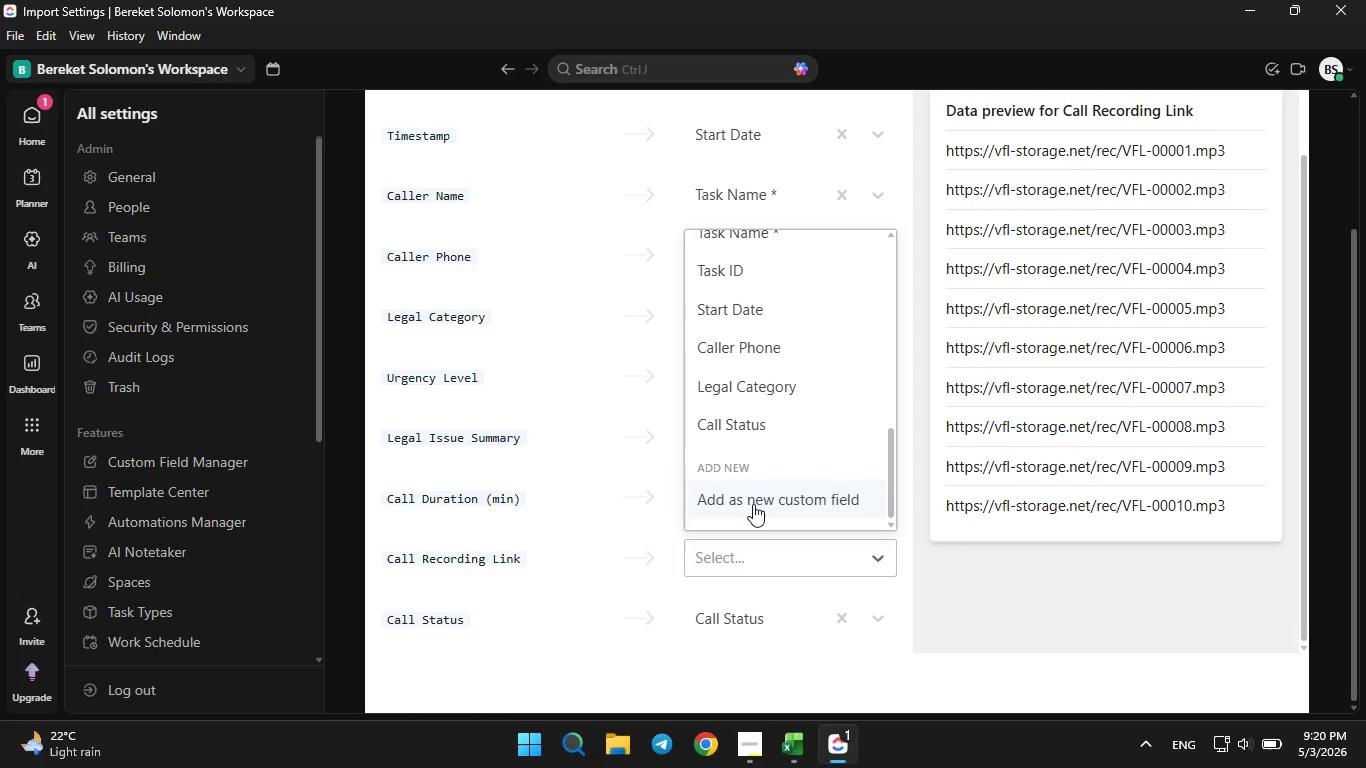 
left_click([753, 504])
 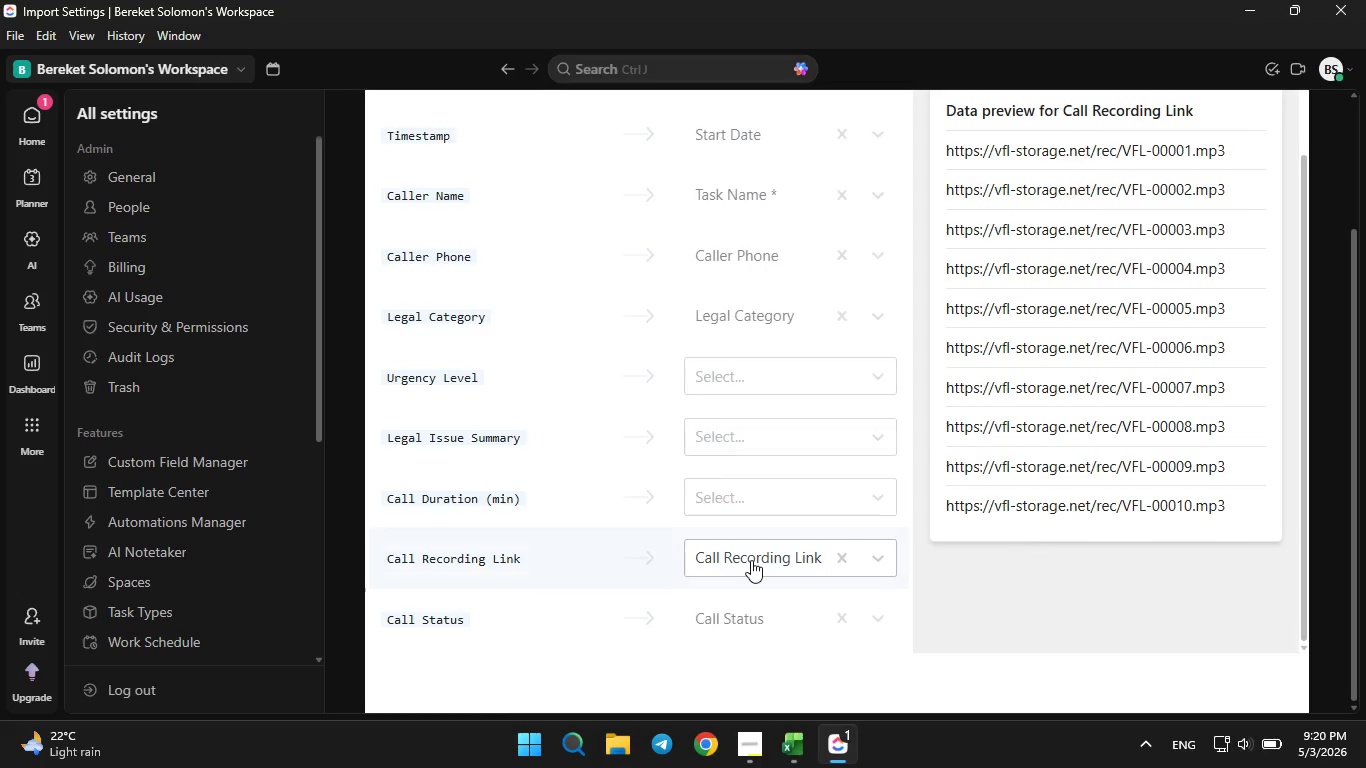 
left_click([763, 506])
 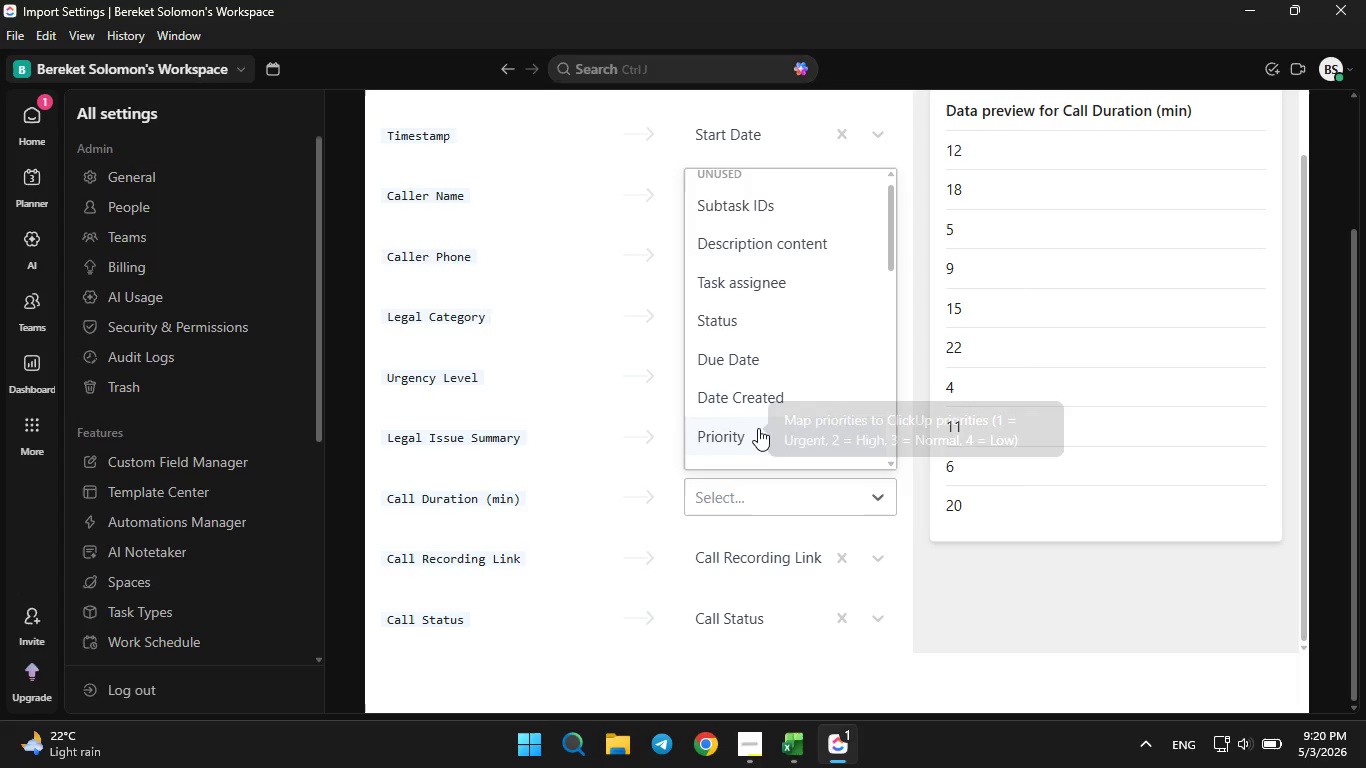 
scroll: coordinate [759, 428], scroll_direction: down, amount: 5.0
 